 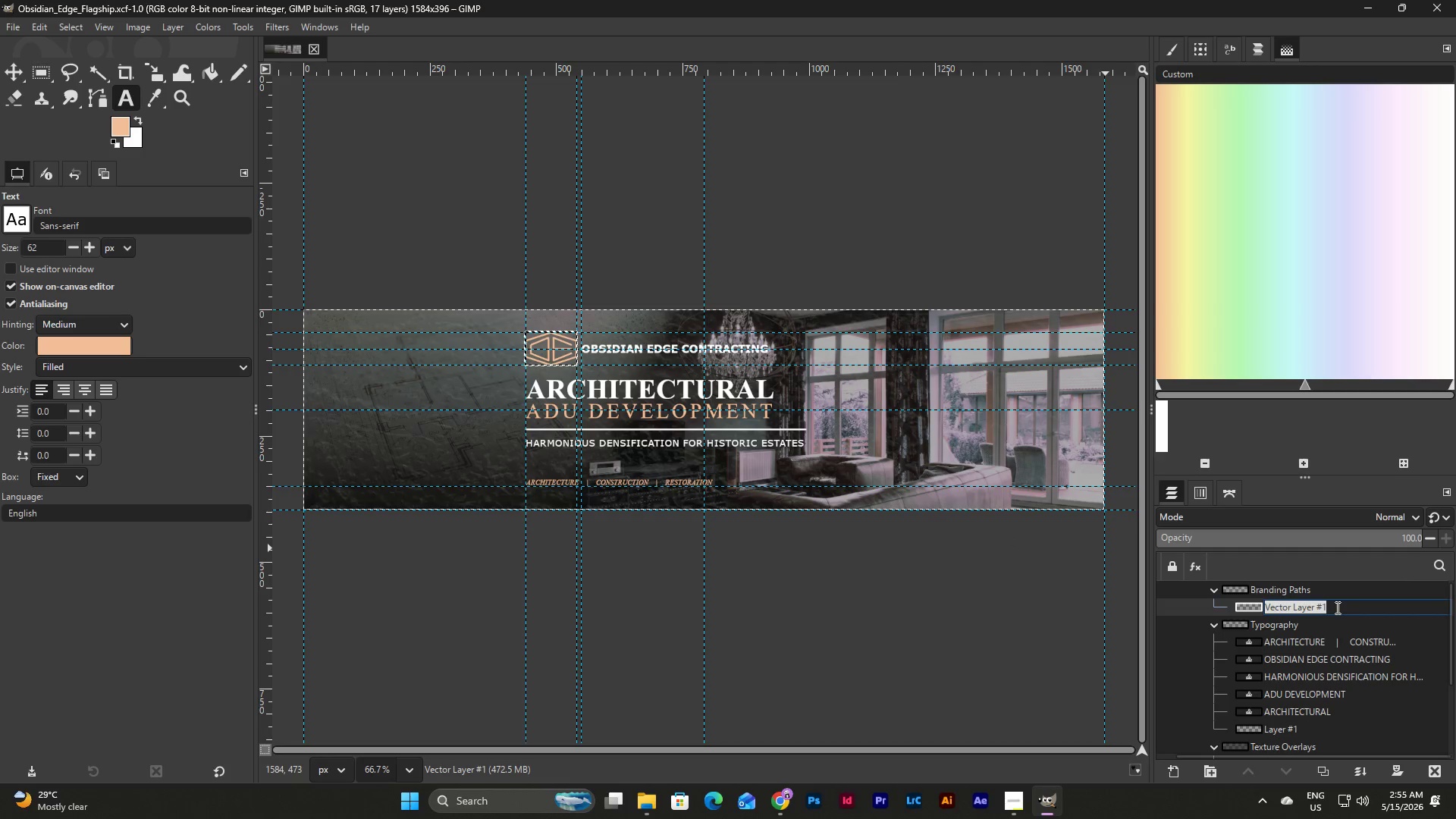 
type(Vector_Layr_Br)
key(Backspace)
key(Backspace)
type(:)
key(Backspace)
type(Logo_Vector_layer)
key(Backspace)
key(Backspace)
key(Backspace)
key(Backspace)
key(Backspace)
type(Layer)
 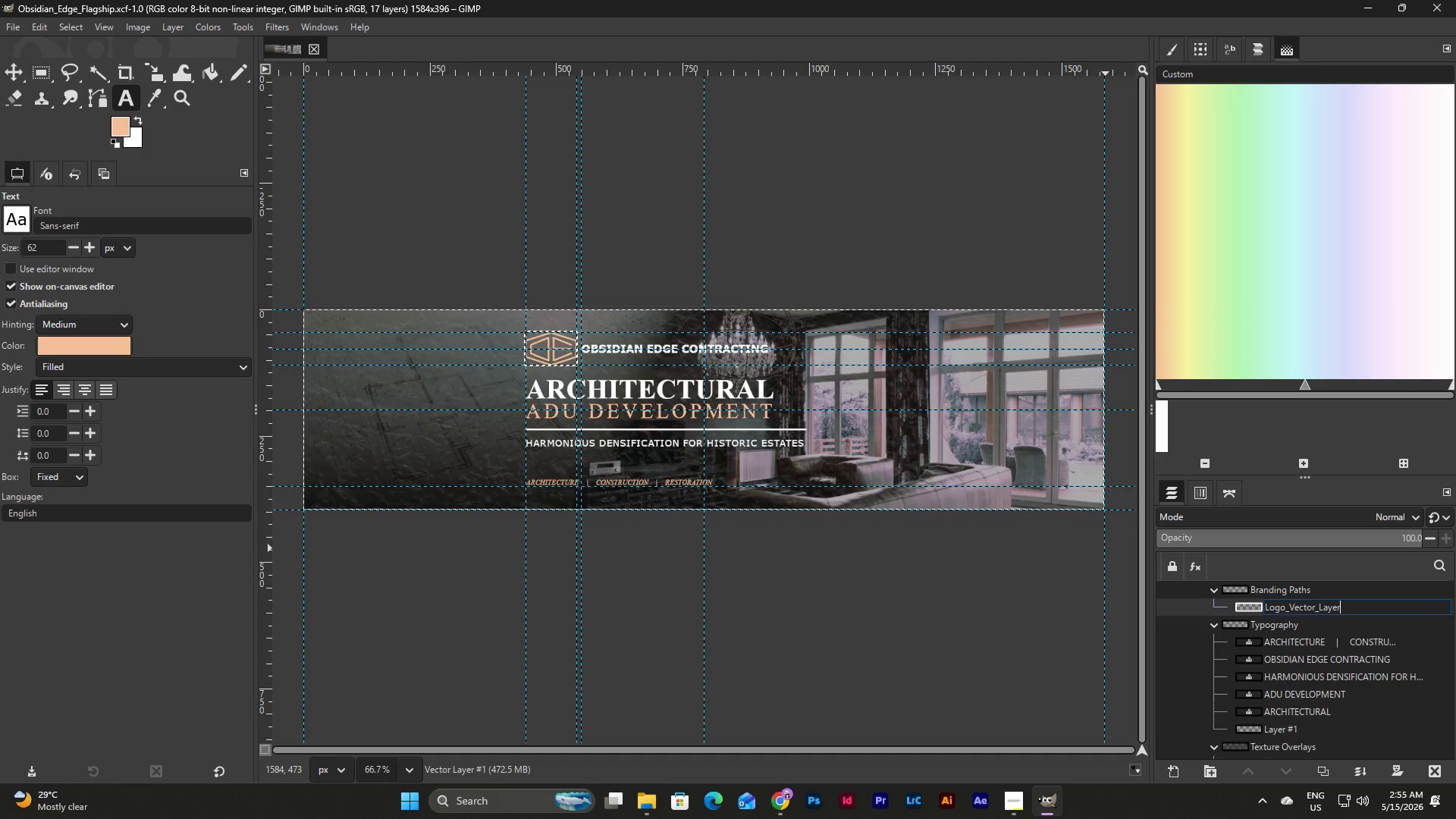 
left_click([1373, 645])
 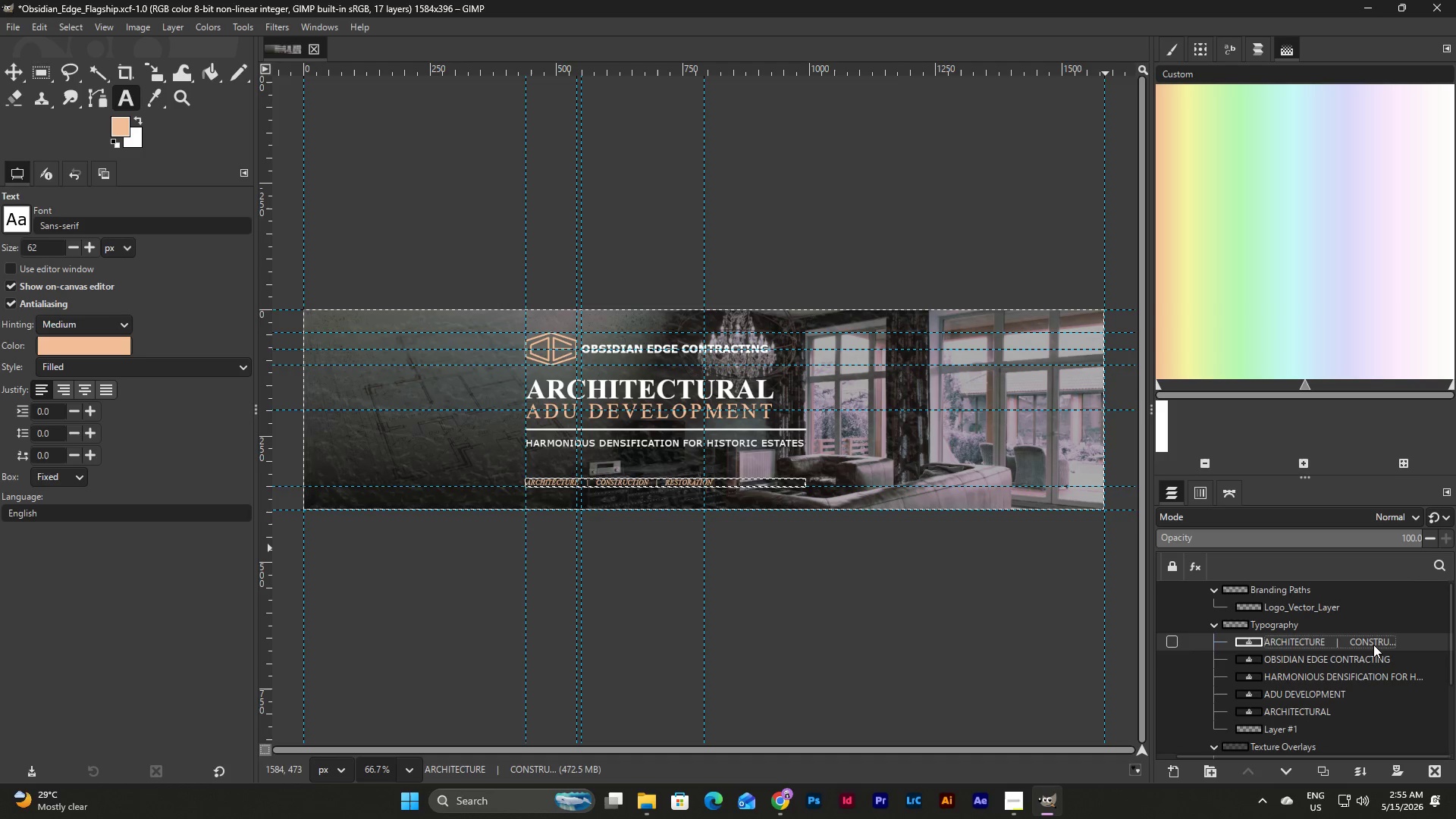 
double_click([1373, 645])
 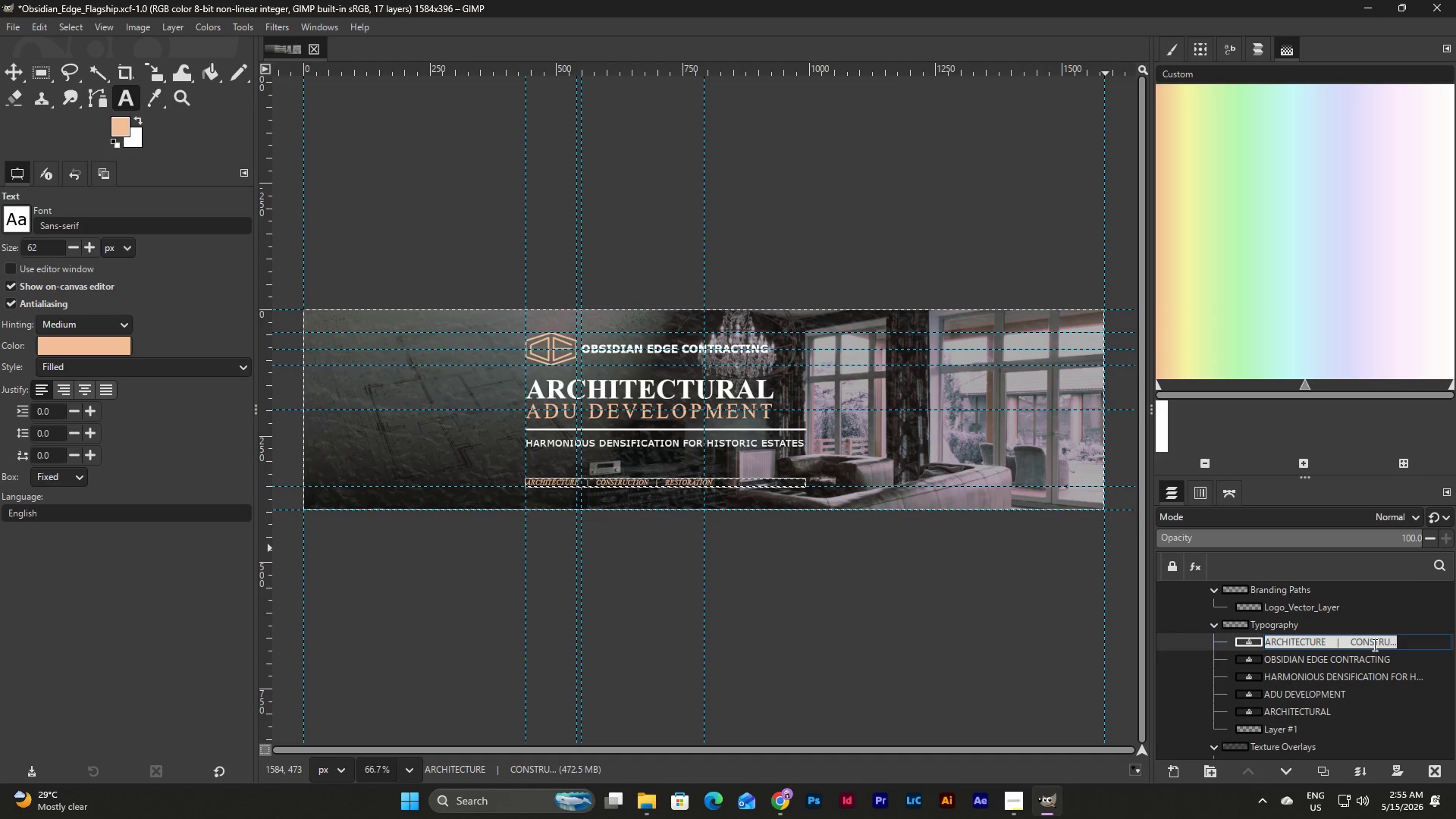 
hold_key(key=ShiftLeft, duration=0.73)
 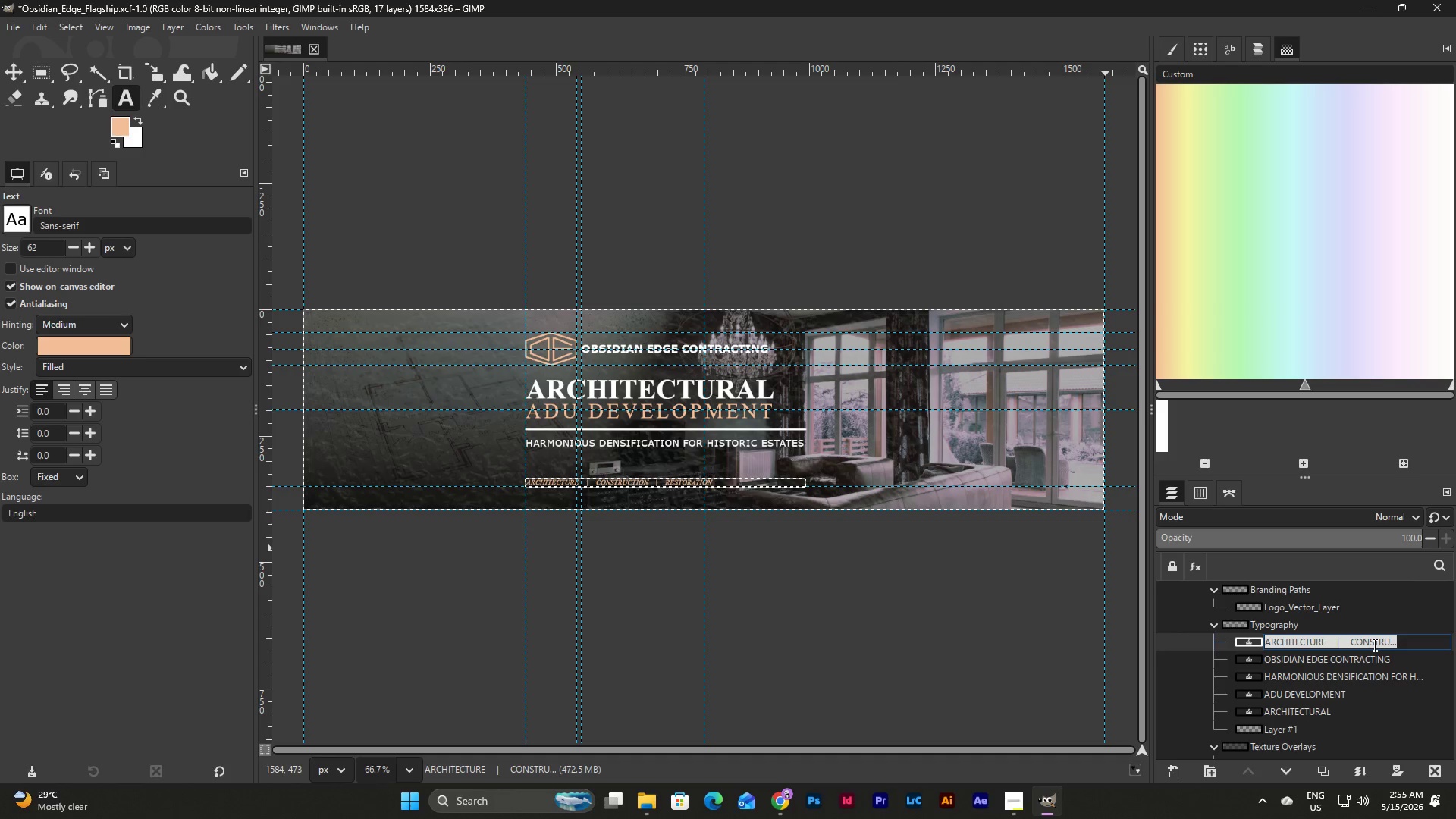 
type(Footer_tex)
key(Backspace)
key(Backspace)
key(Backspace)
type(Text)
 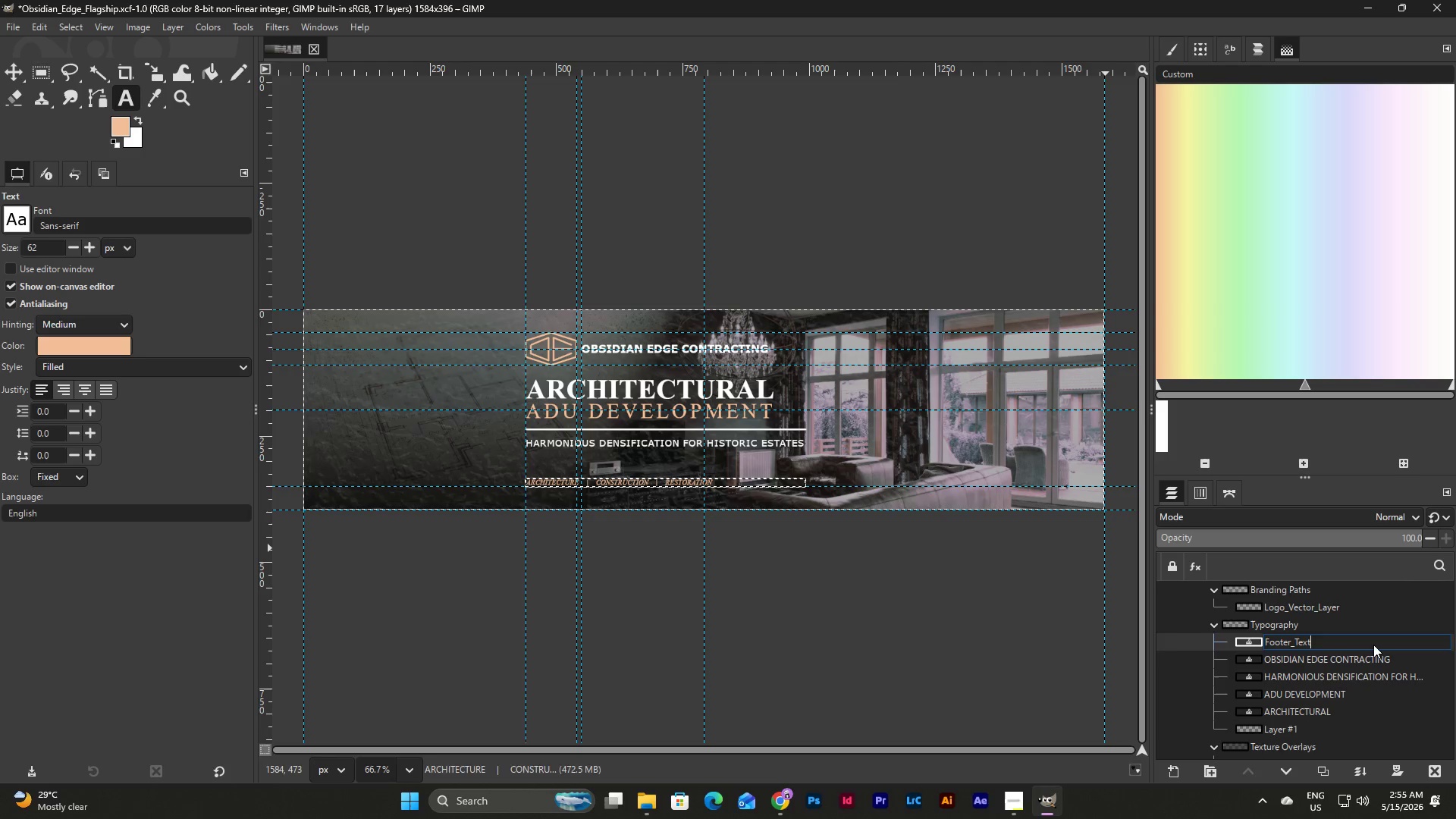 
 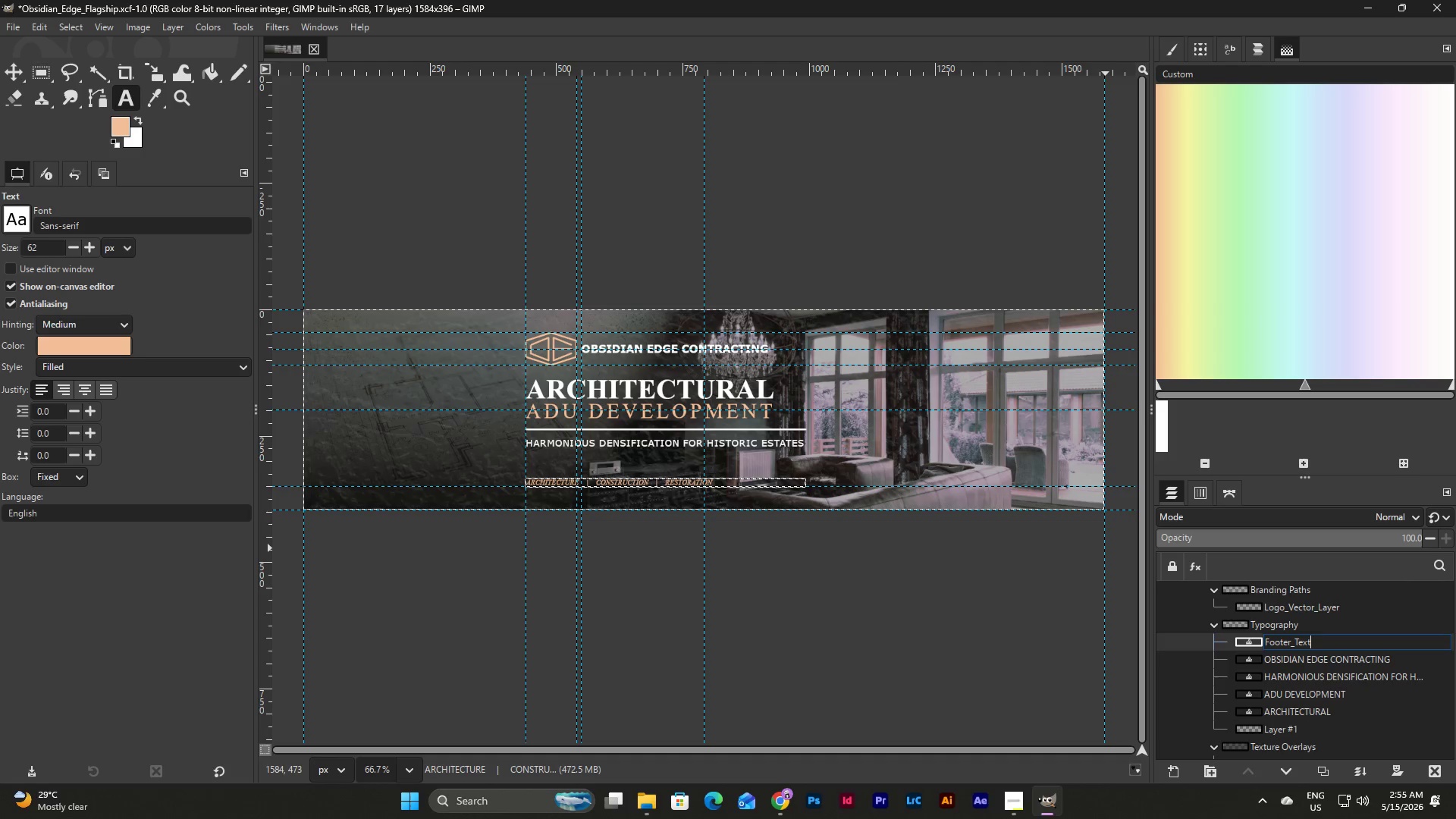 
key(Enter)
 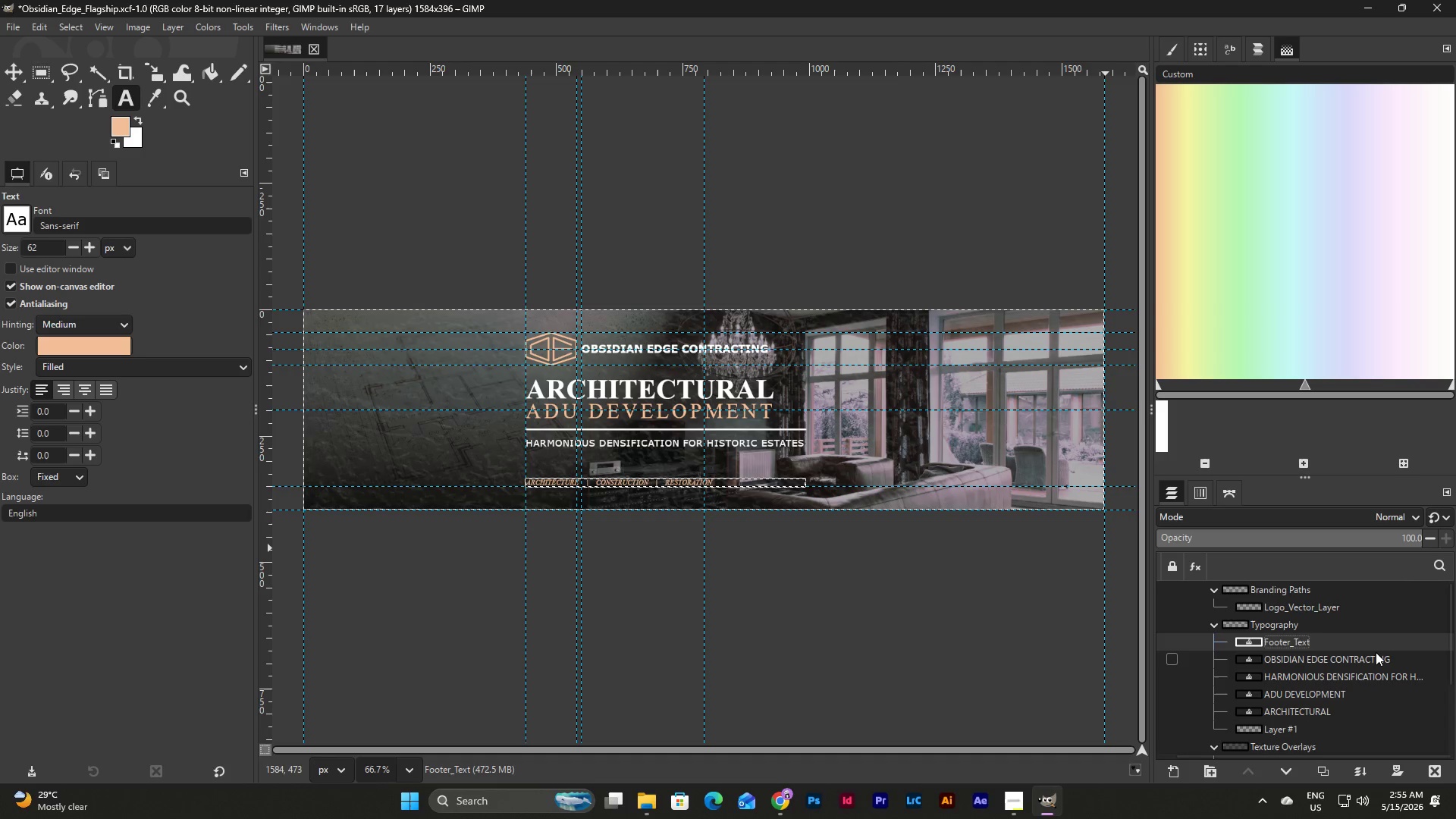 
double_click([1377, 657])
 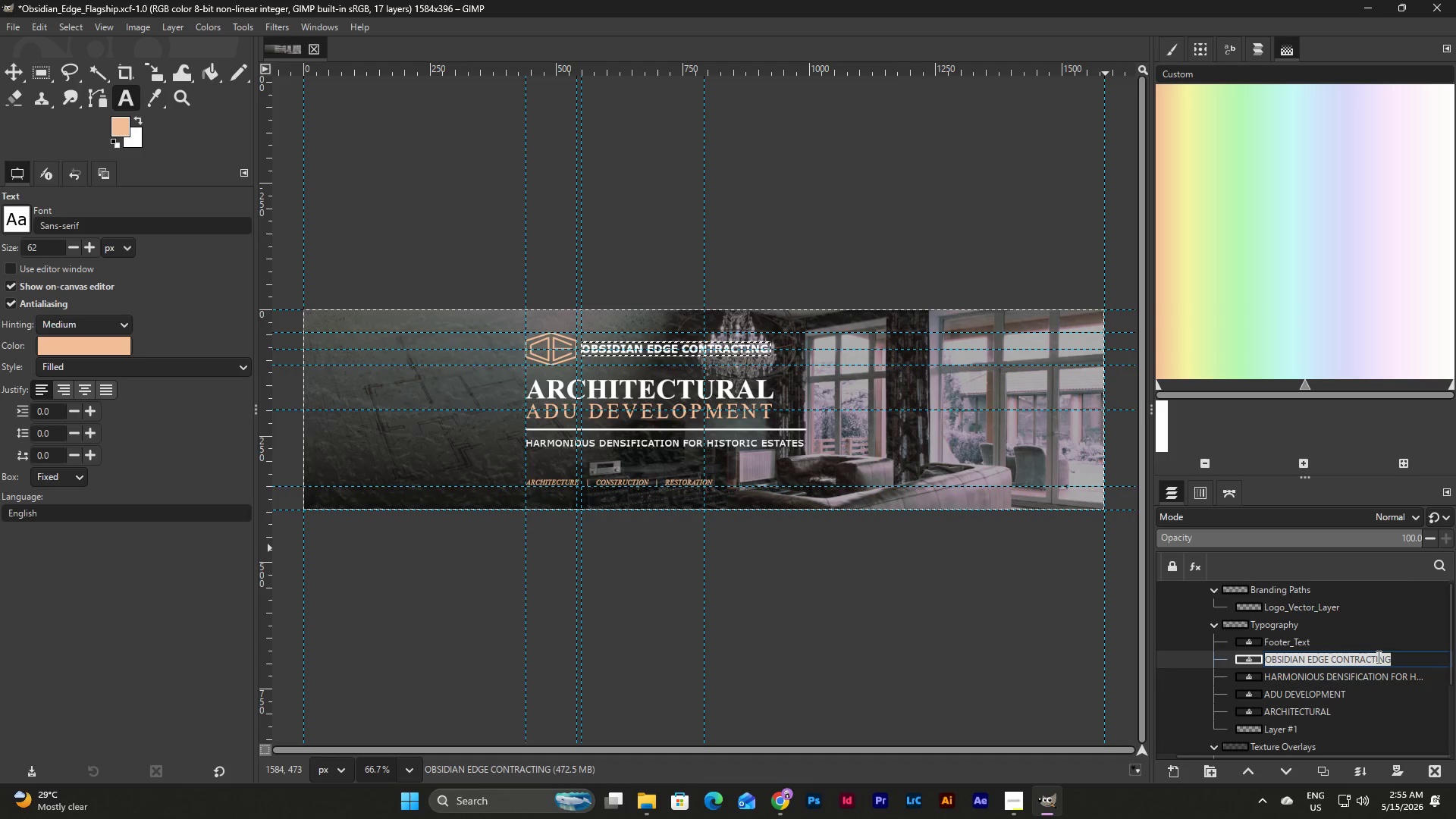 
type(Brand_Name_Text)
 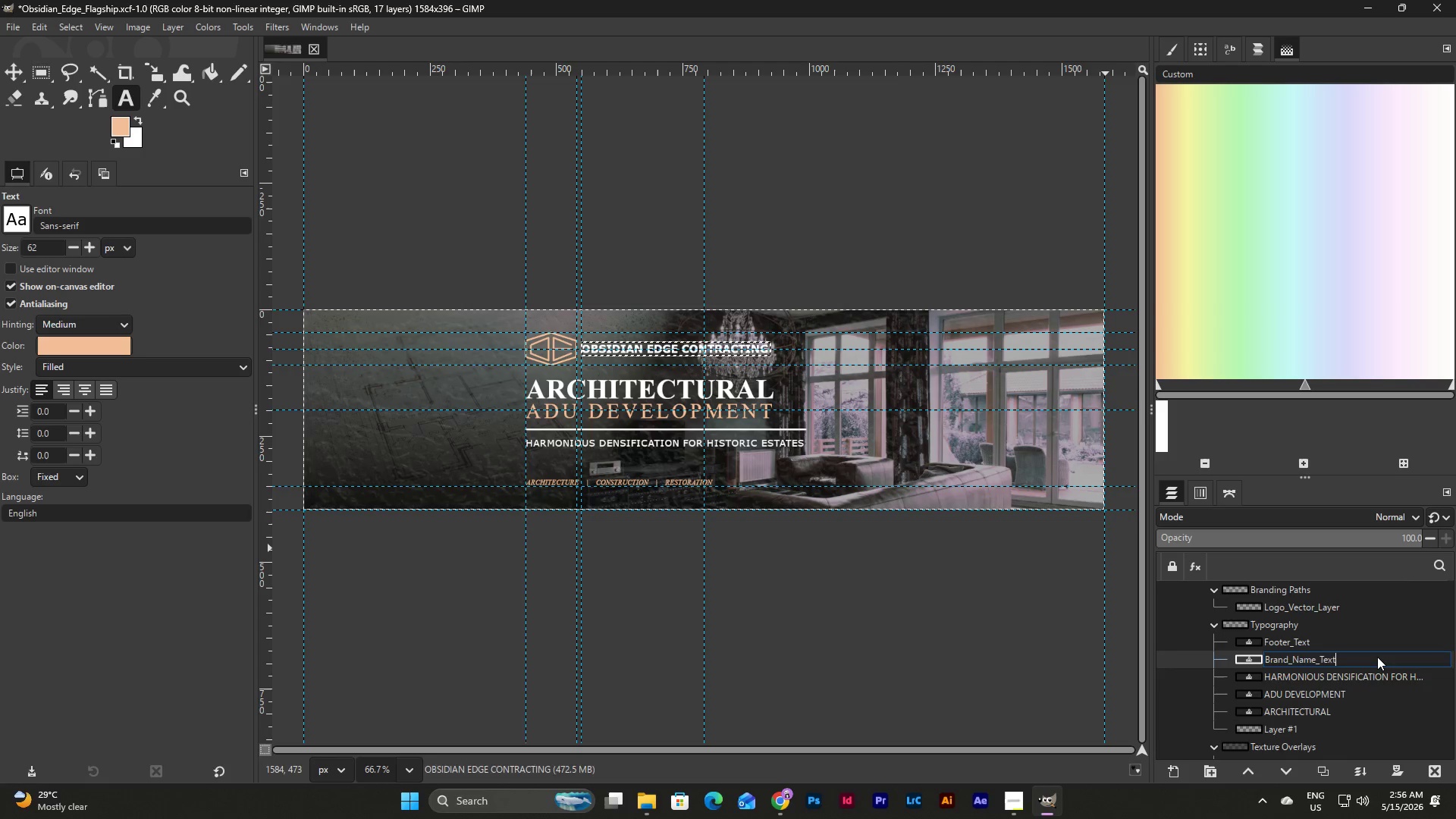 
 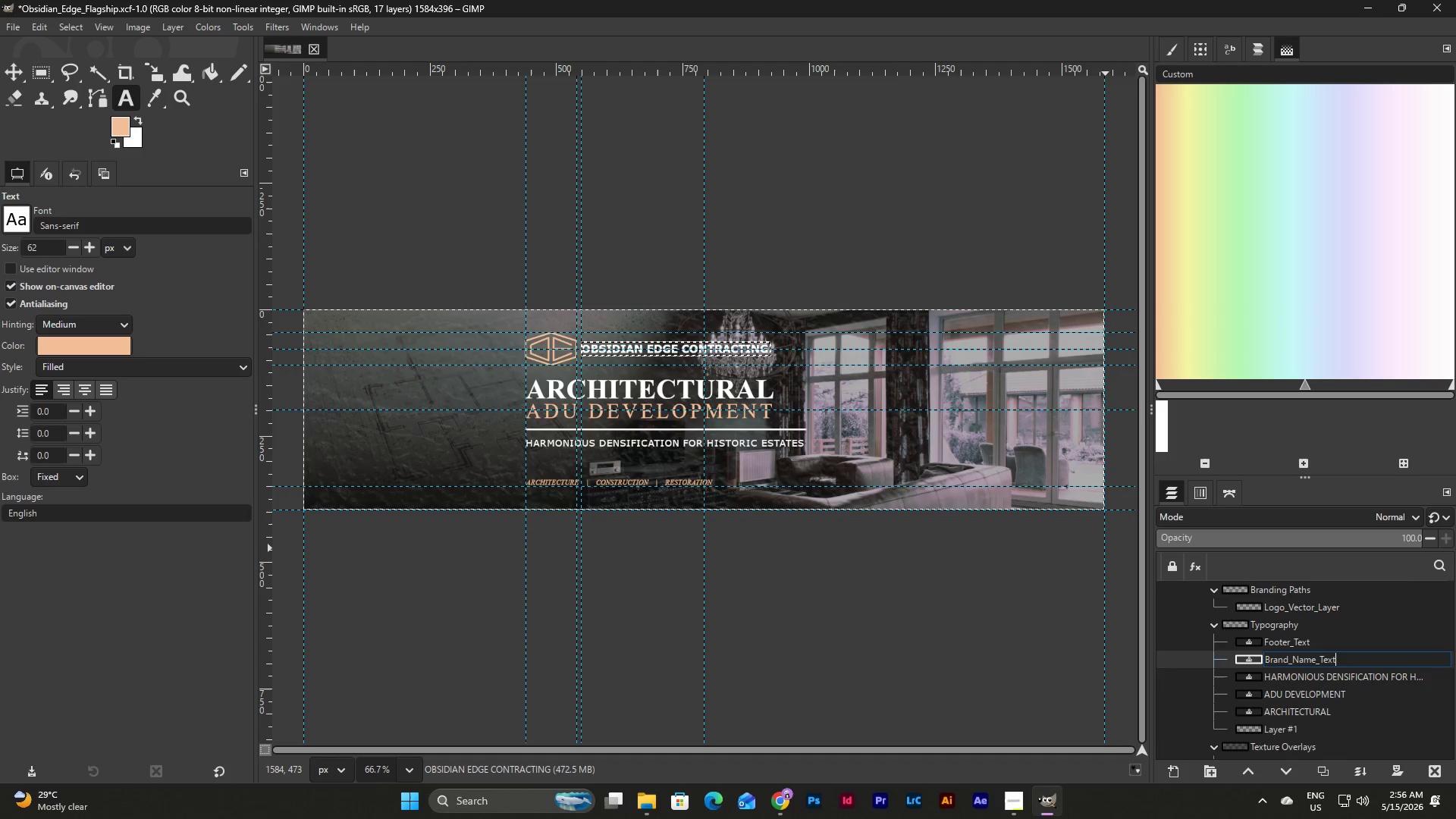 
key(Enter)
 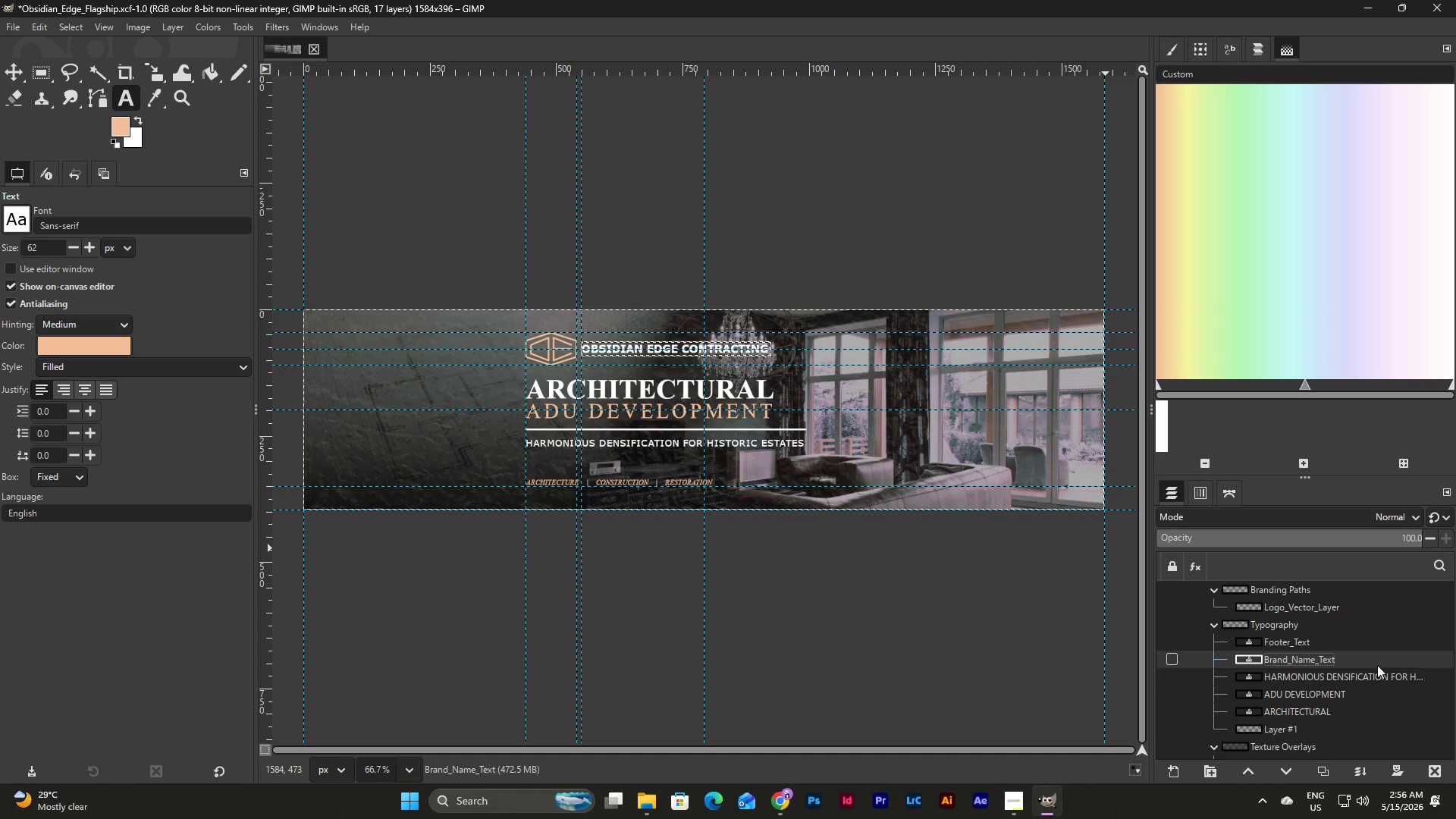 
left_click([1377, 679])
 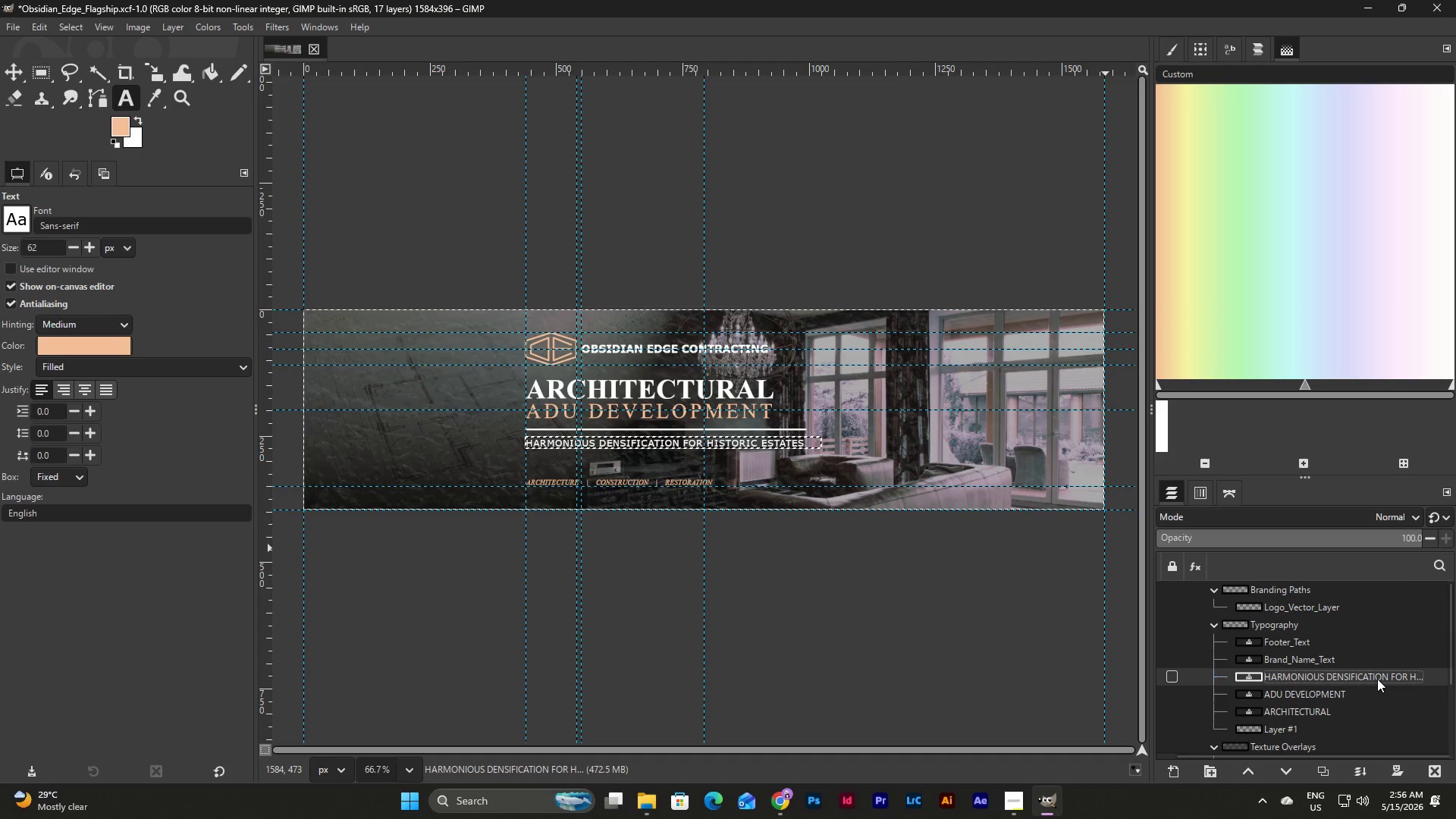 
double_click([1377, 679])
 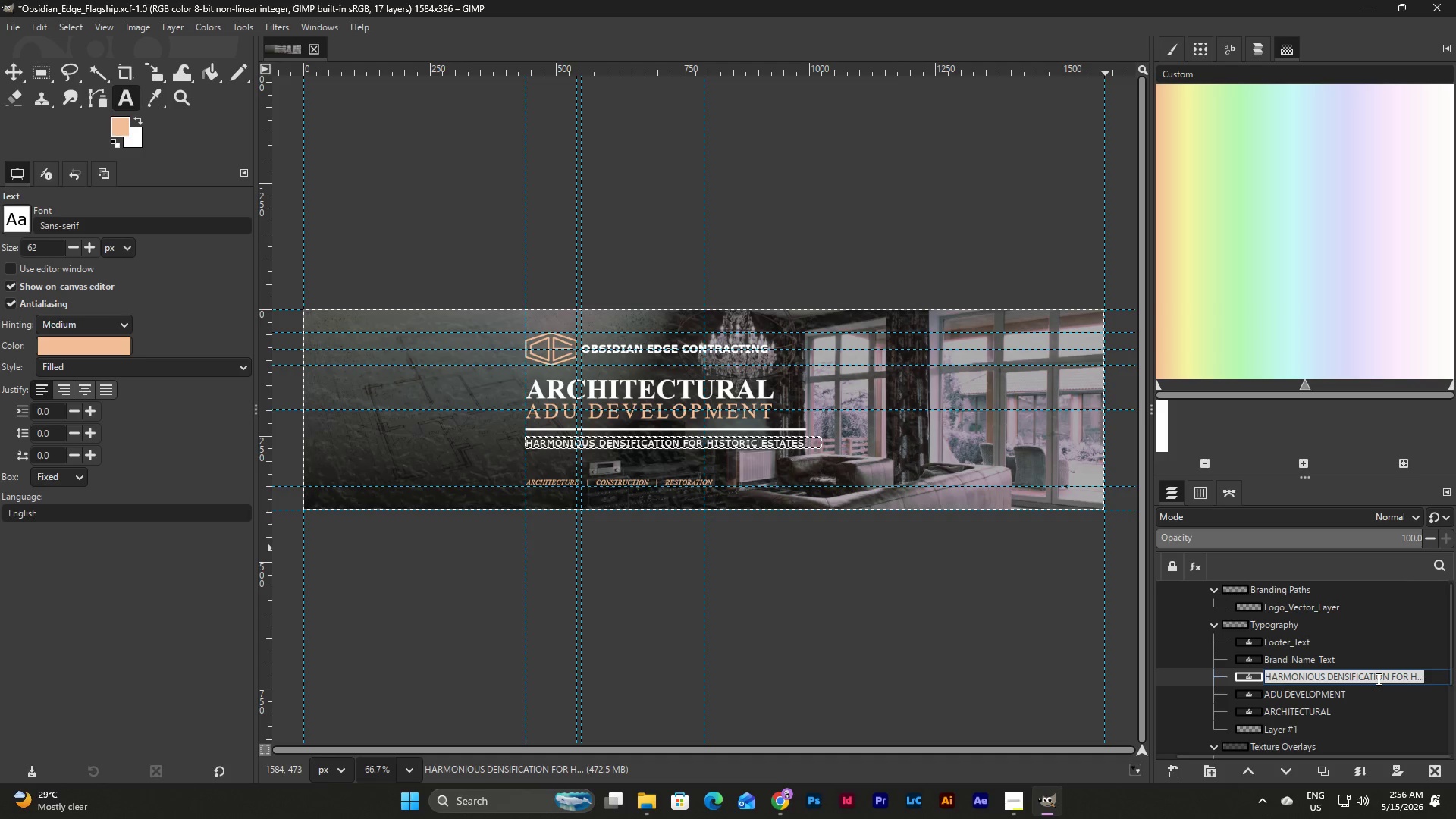 
type(Sunt)
key(Backspace)
key(Backspace)
type(bheader_Text)
 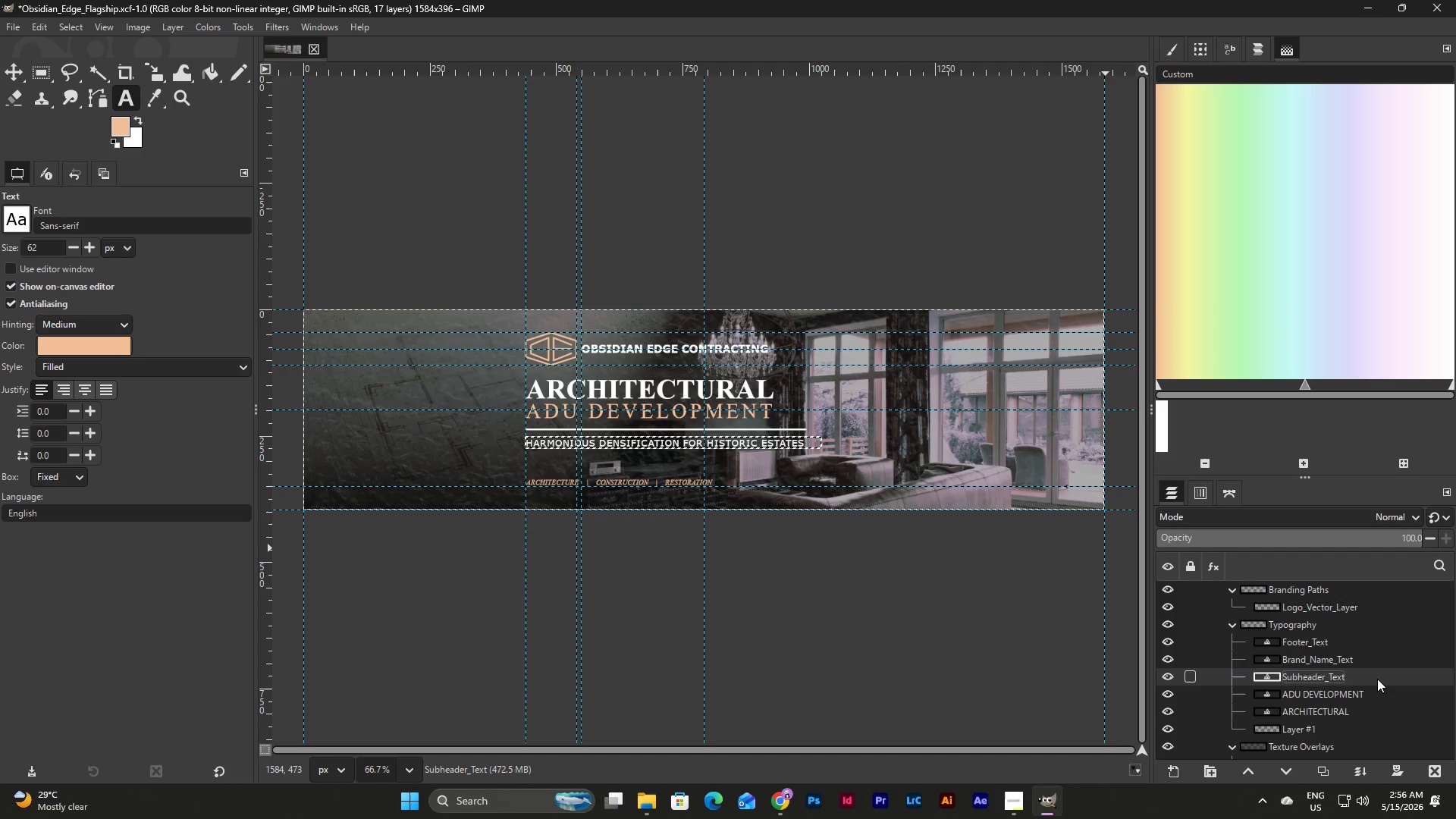 
 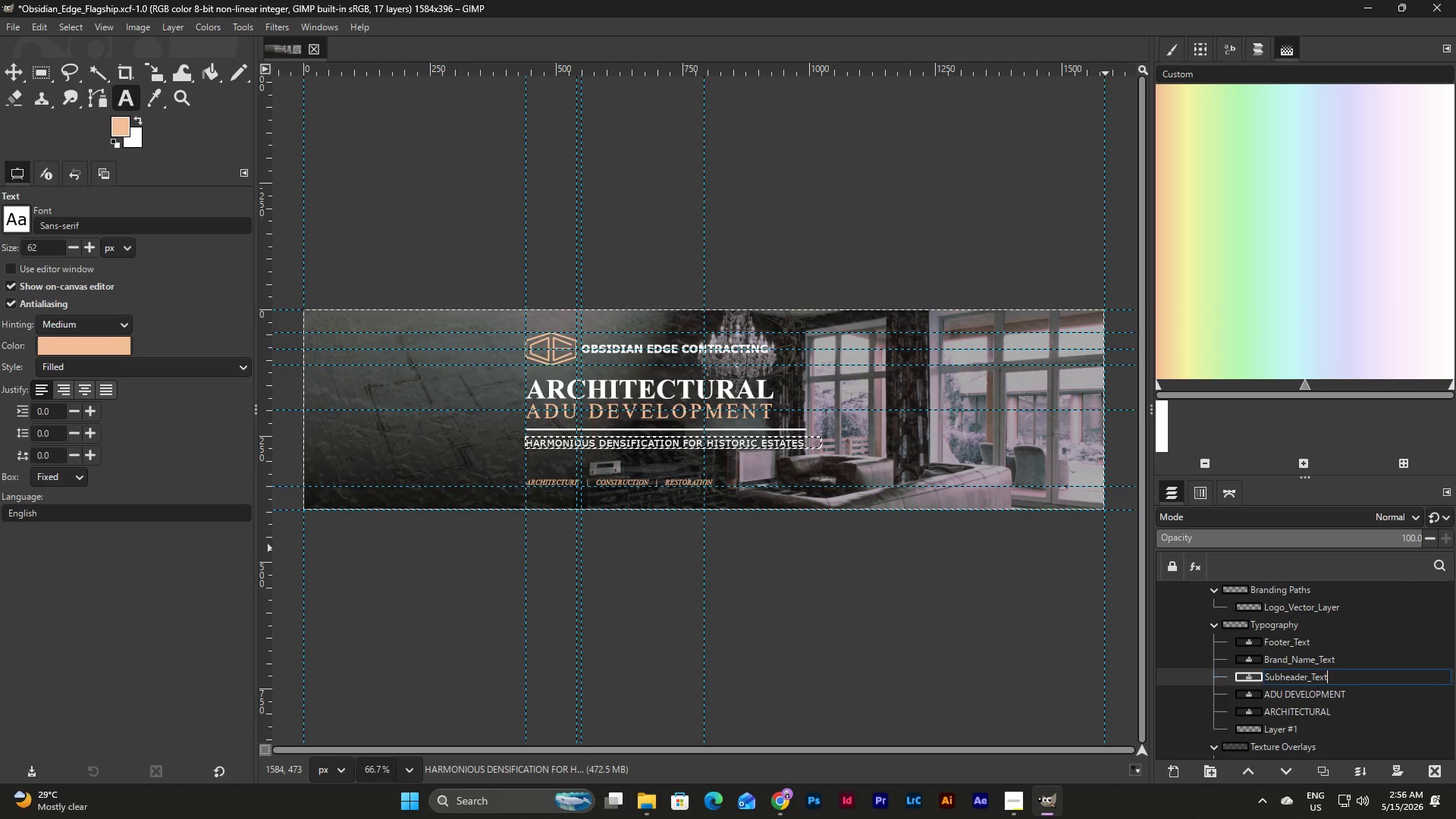 
key(Enter)
 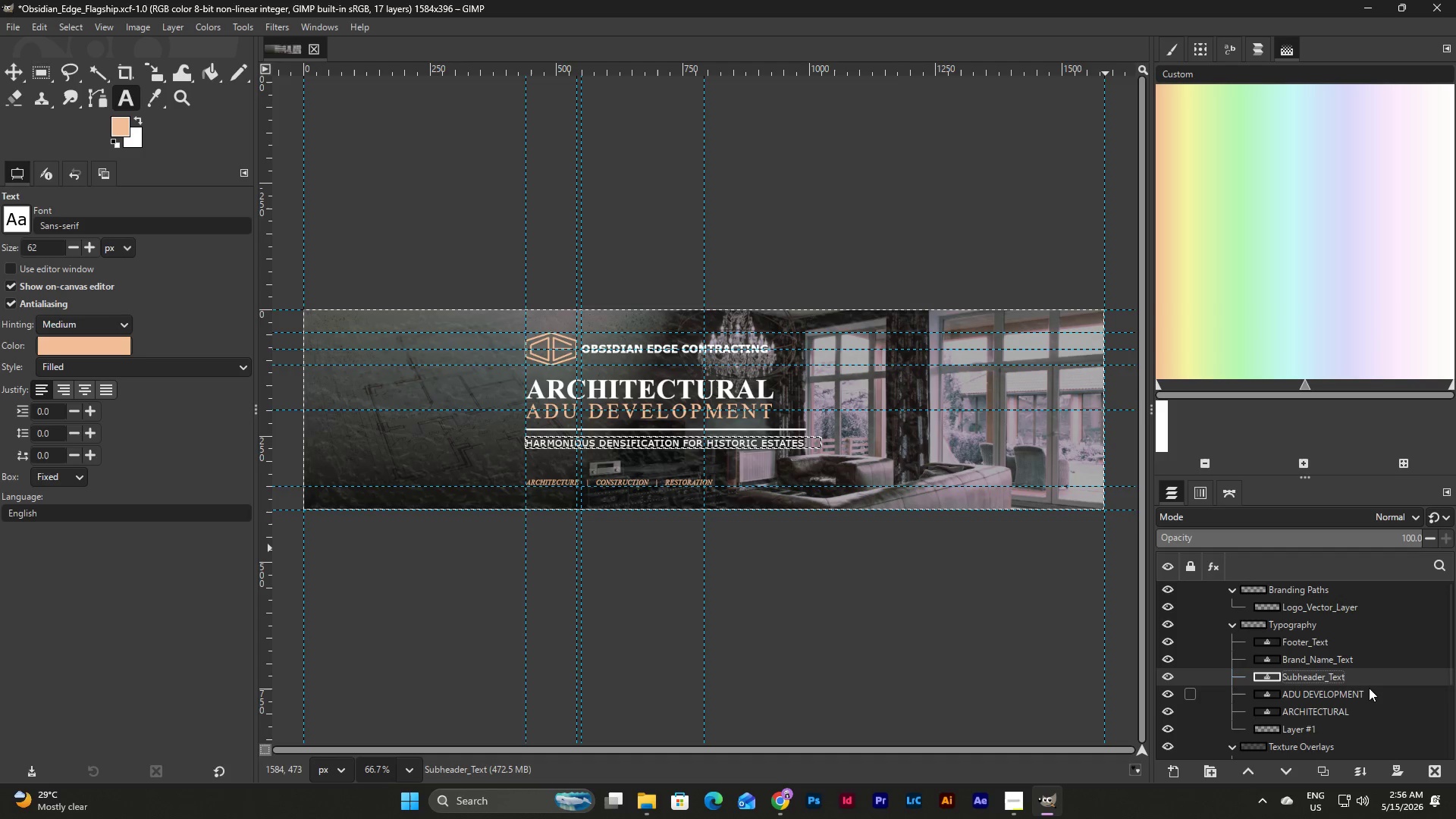 
double_click([1369, 688])
 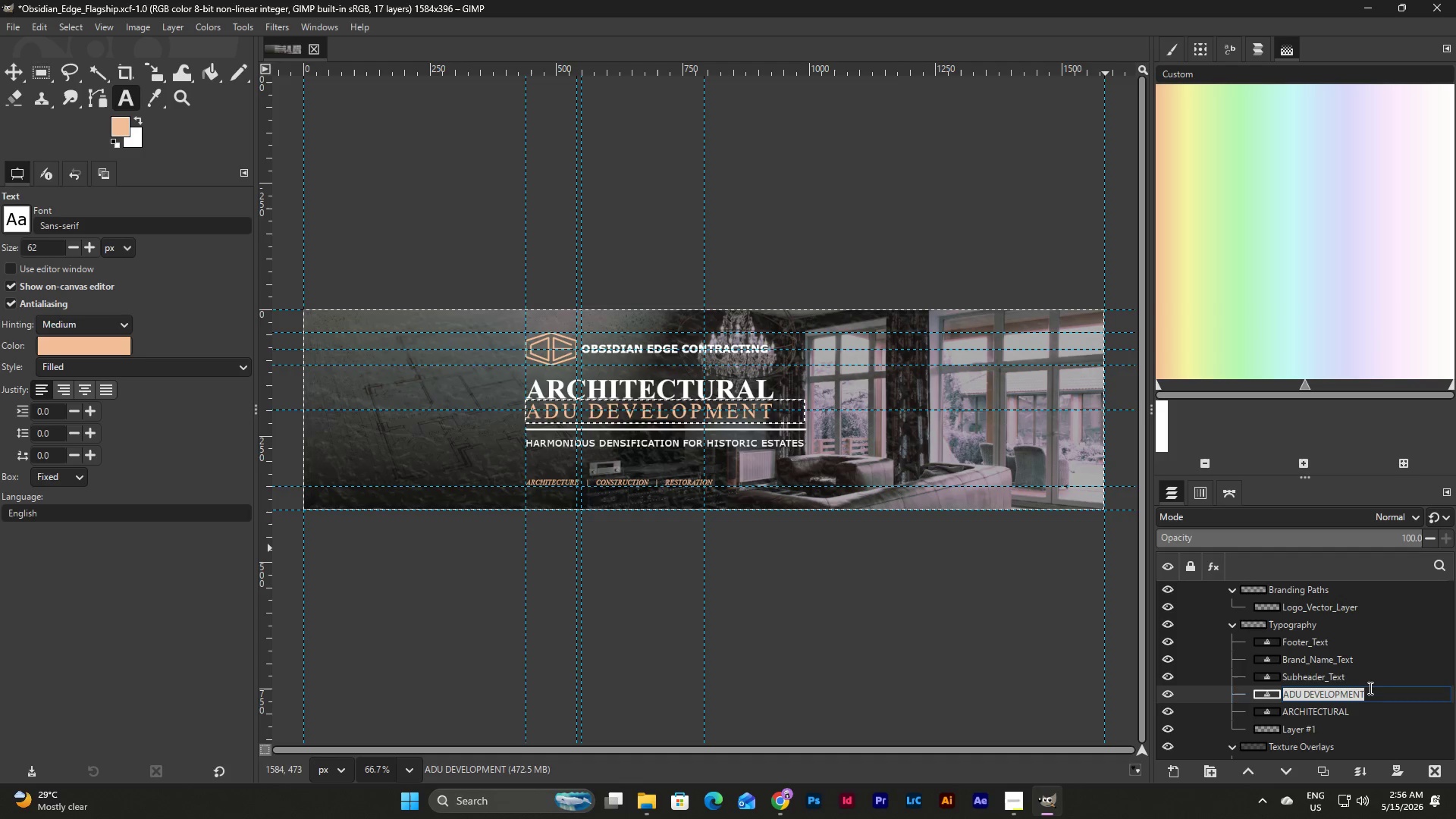 
type(Header_01)
key(Backspace)
type(2_Text)
 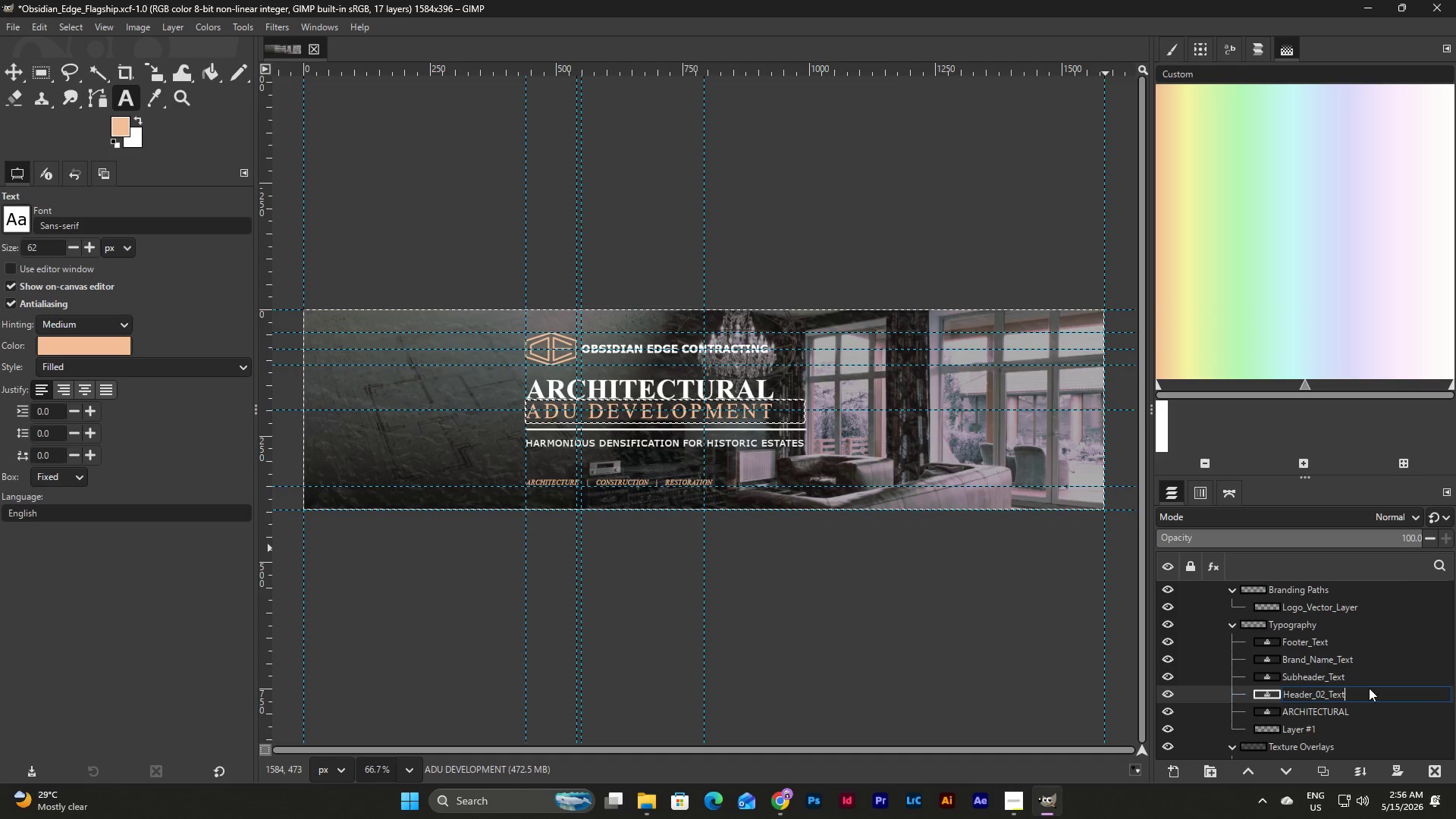 
 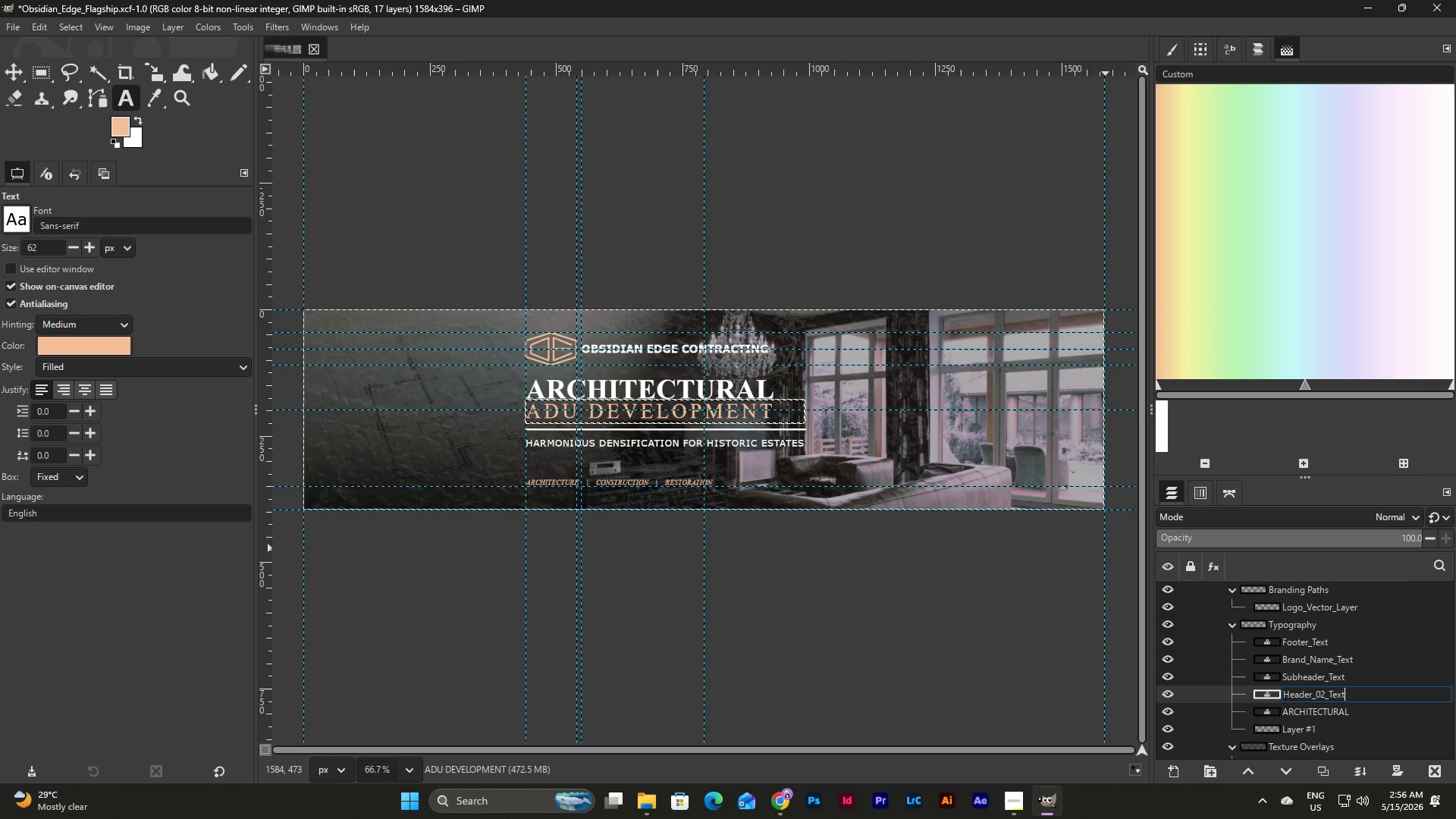 
key(Enter)
 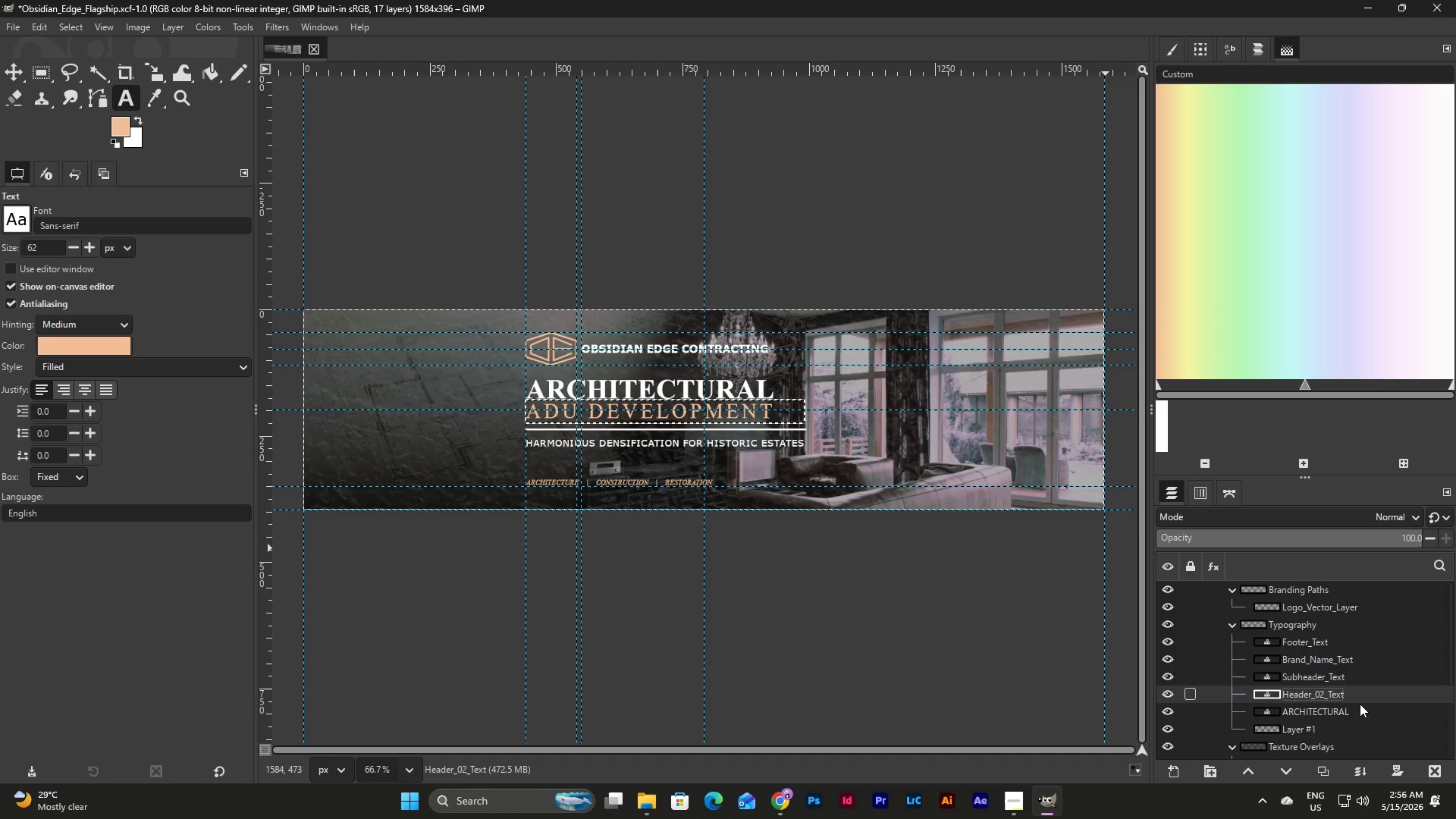 
double_click([1357, 714])
 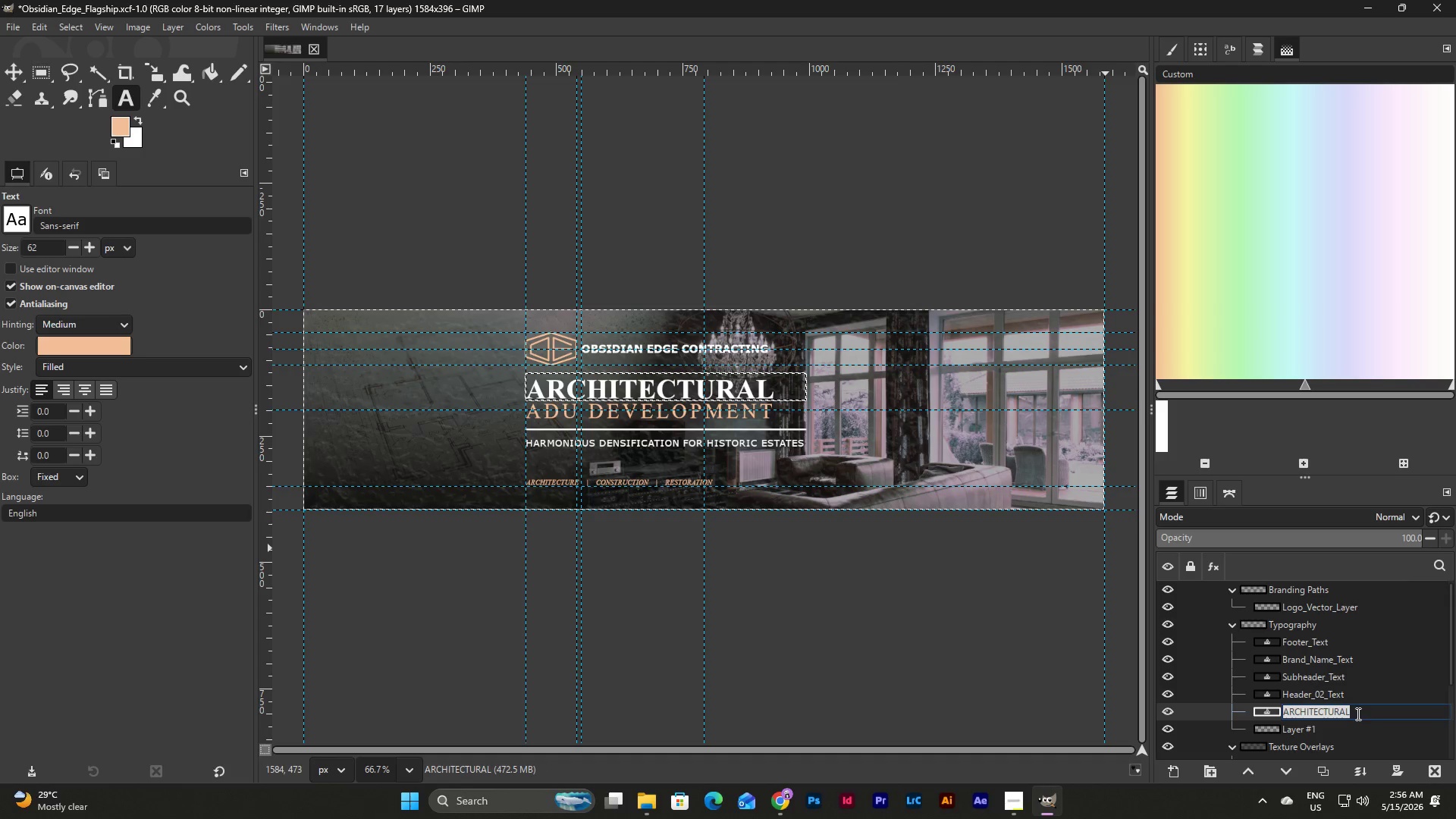 
type(Header_01_Text)
 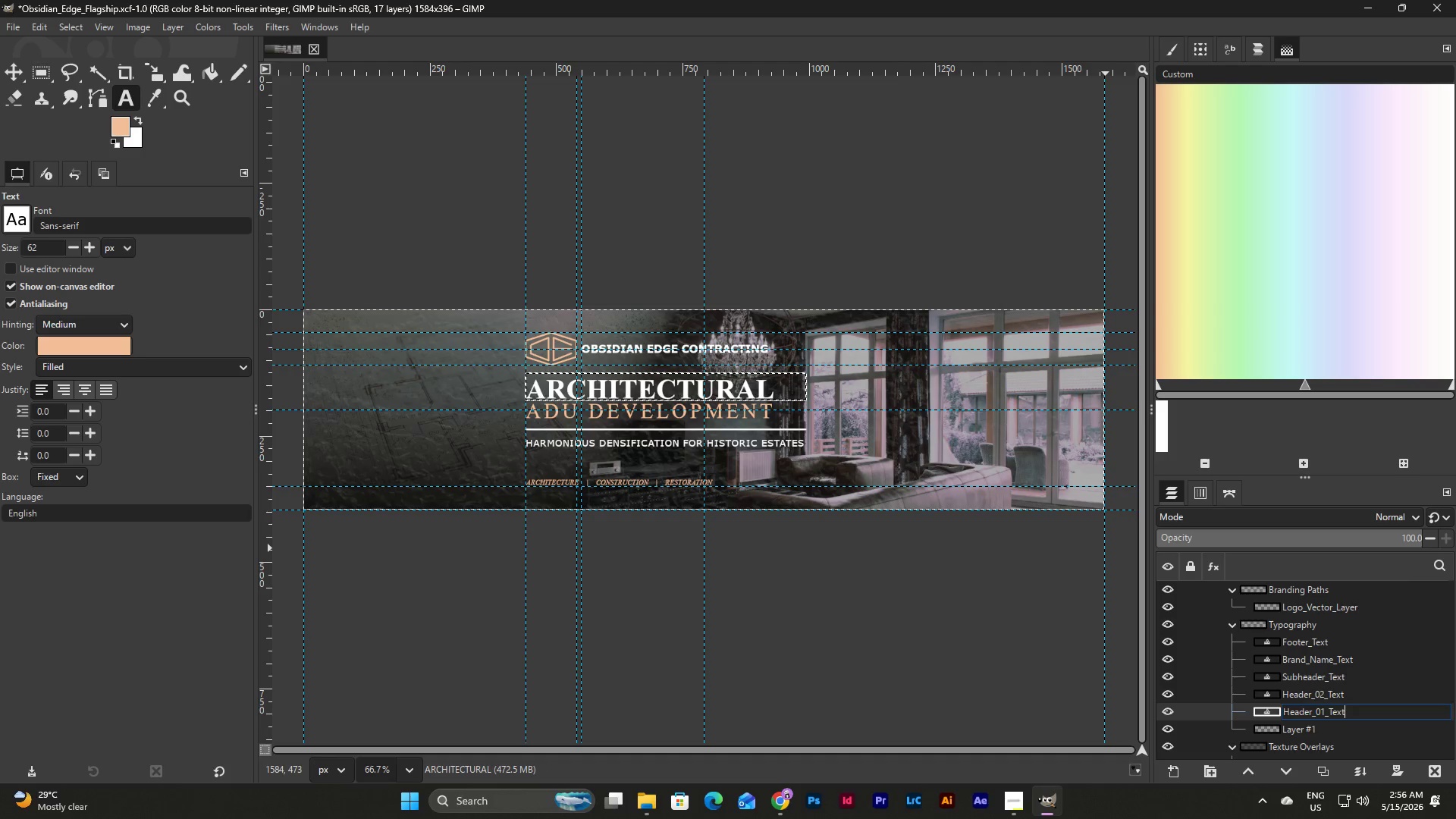 
key(Enter)
 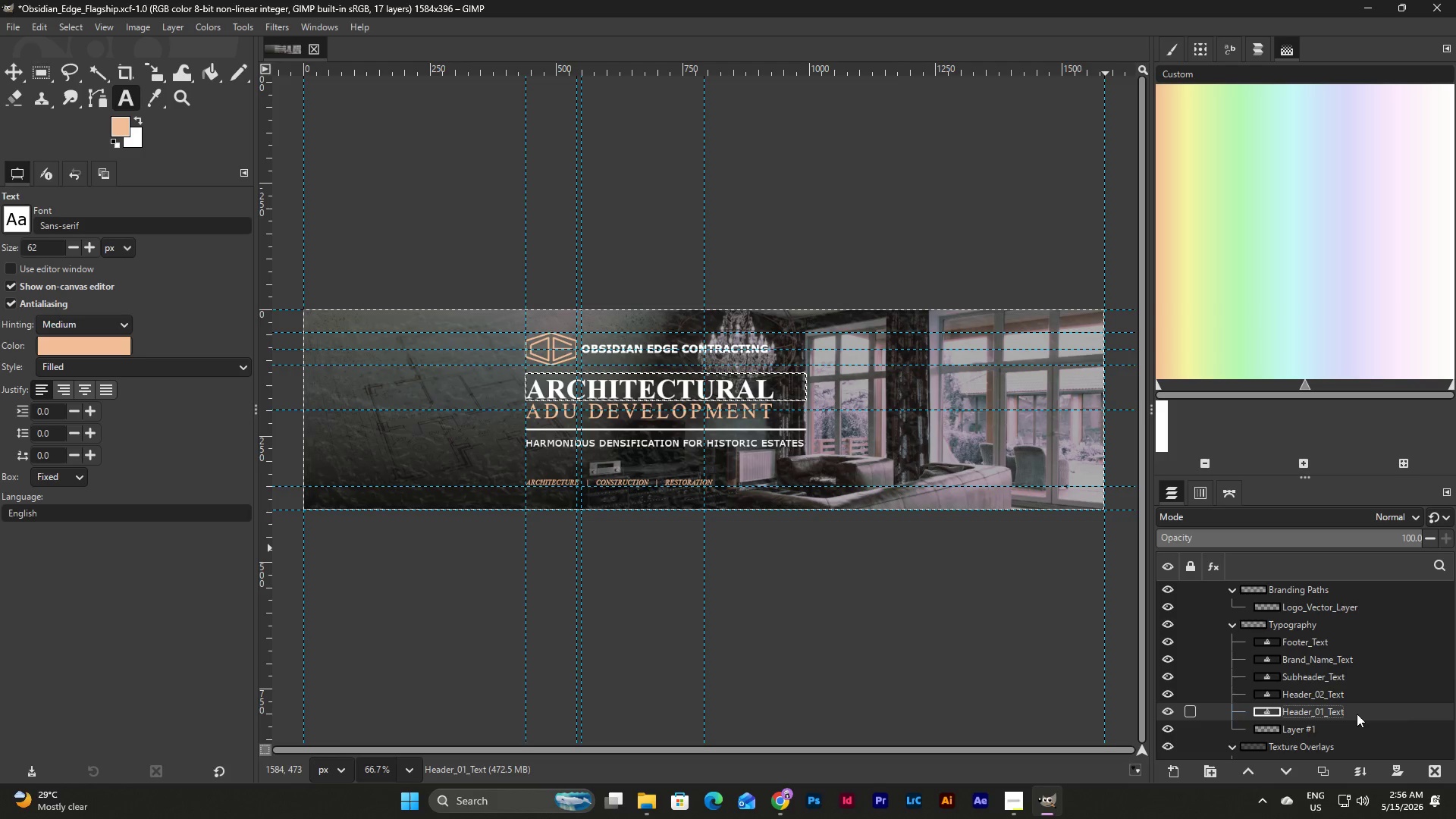 
left_click([1330, 734])
 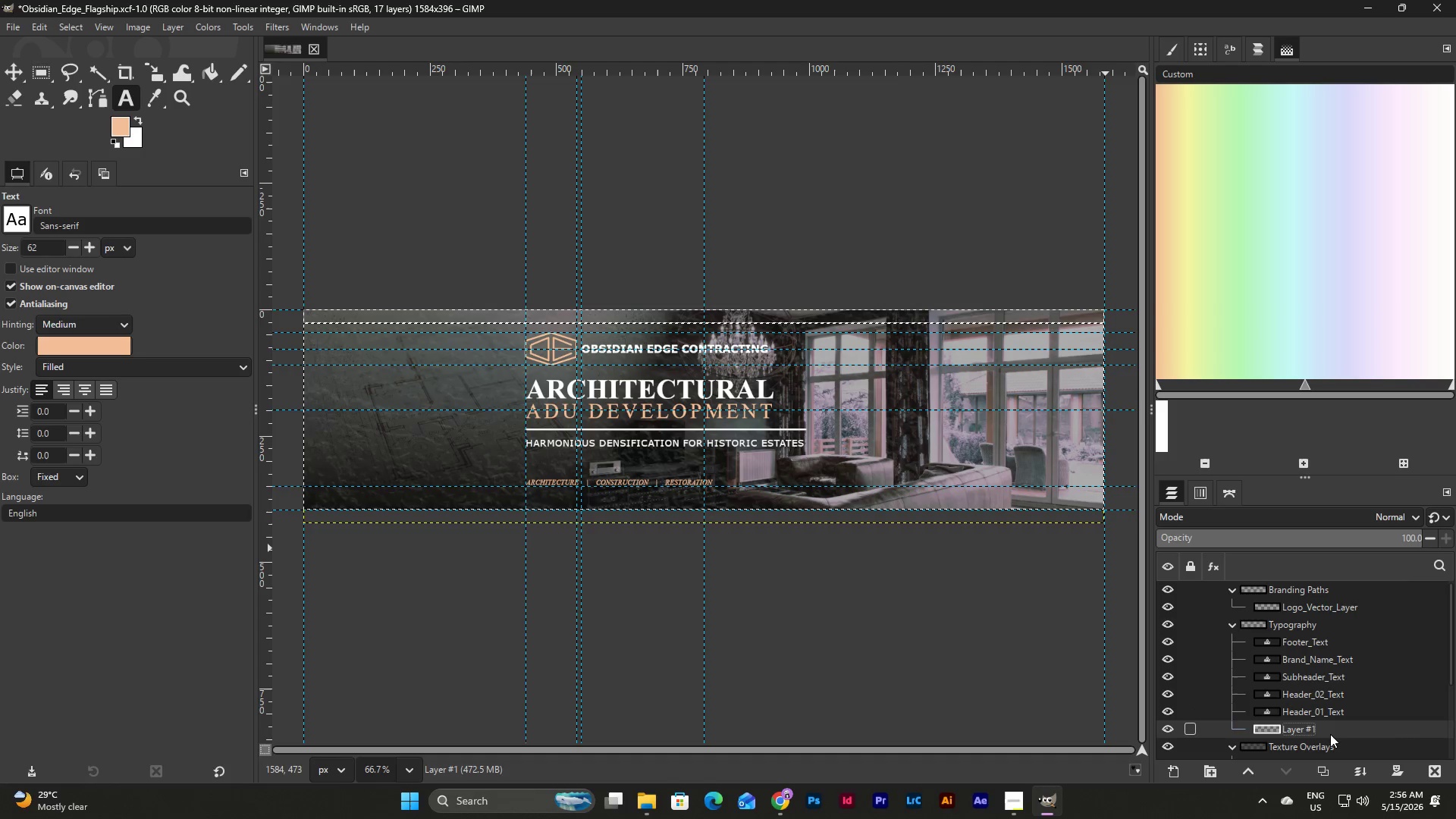 
double_click([1330, 734])
 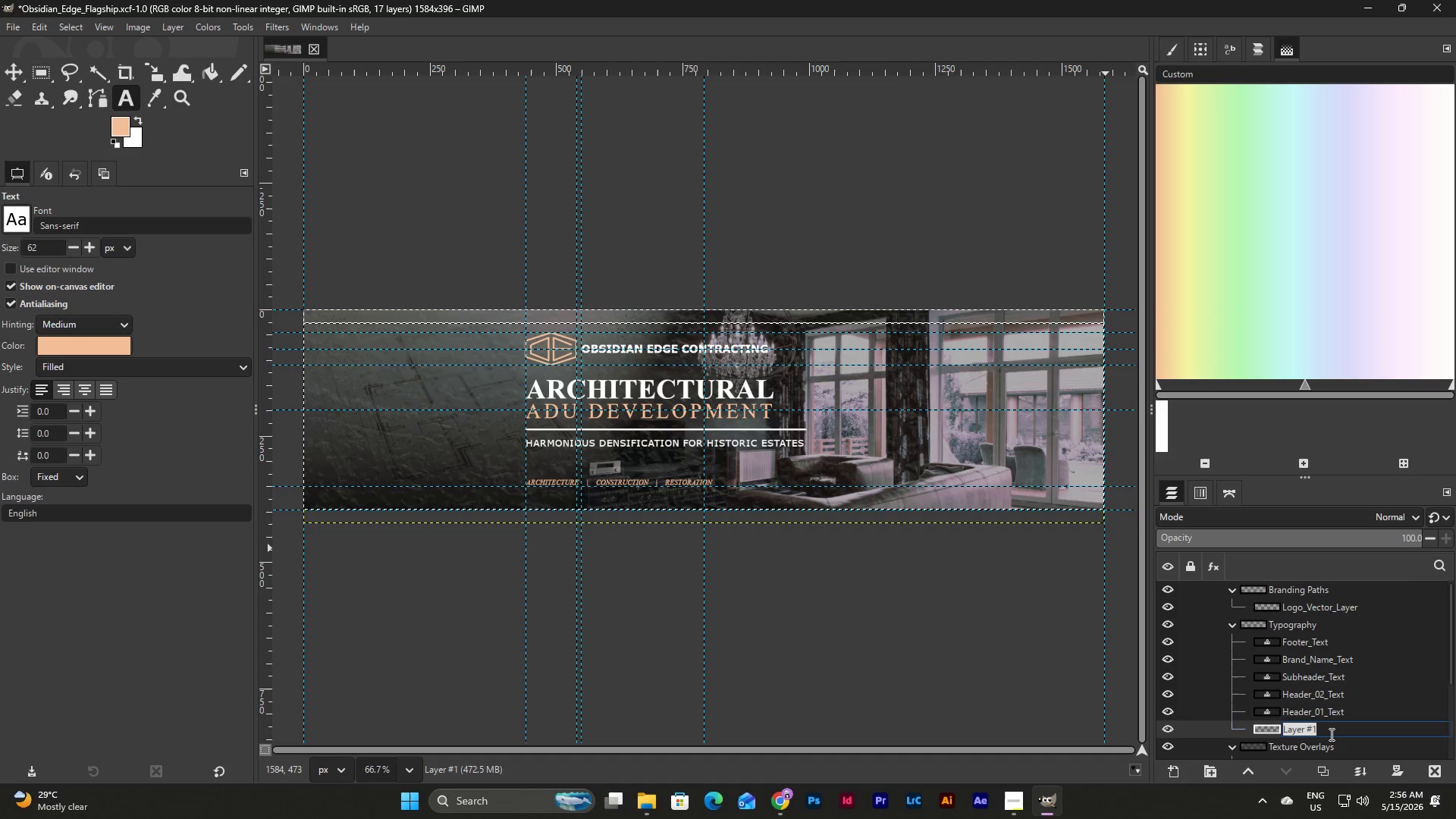 
type(Divider )
key(Backspace)
type(_Line)
 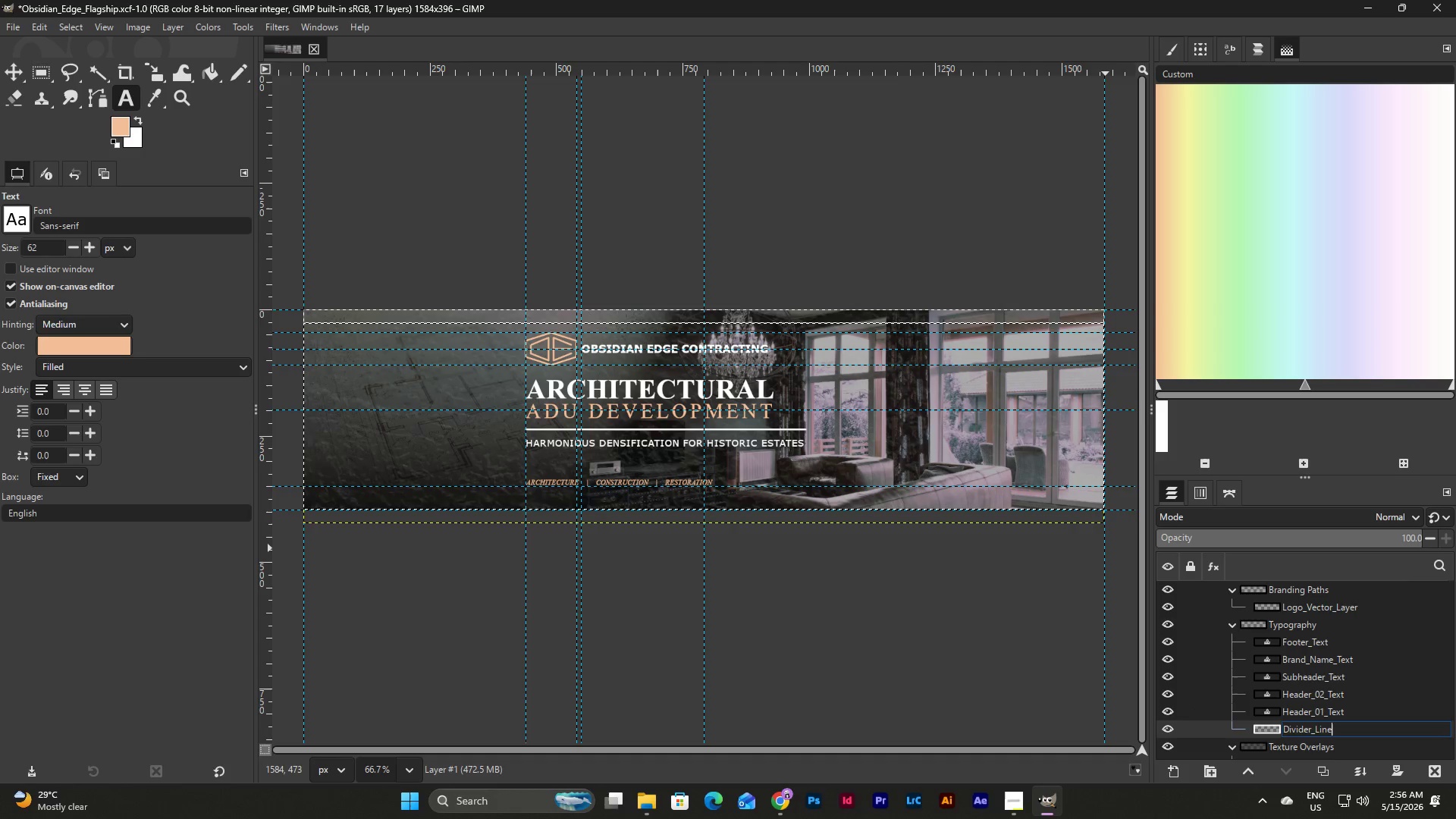 
key(Enter)
 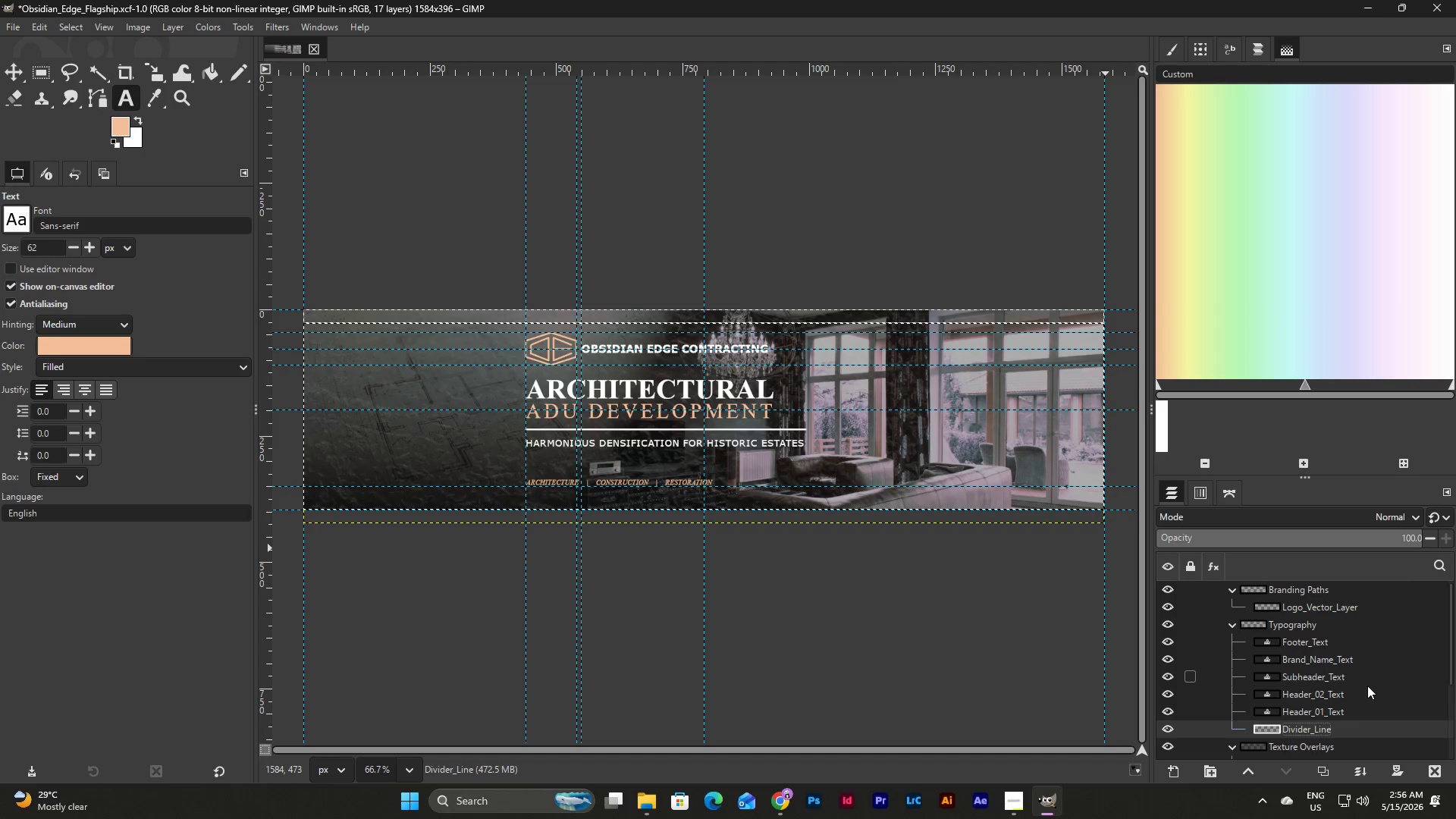 
scroll: coordinate [1367, 686], scroll_direction: down, amount: 3.0
 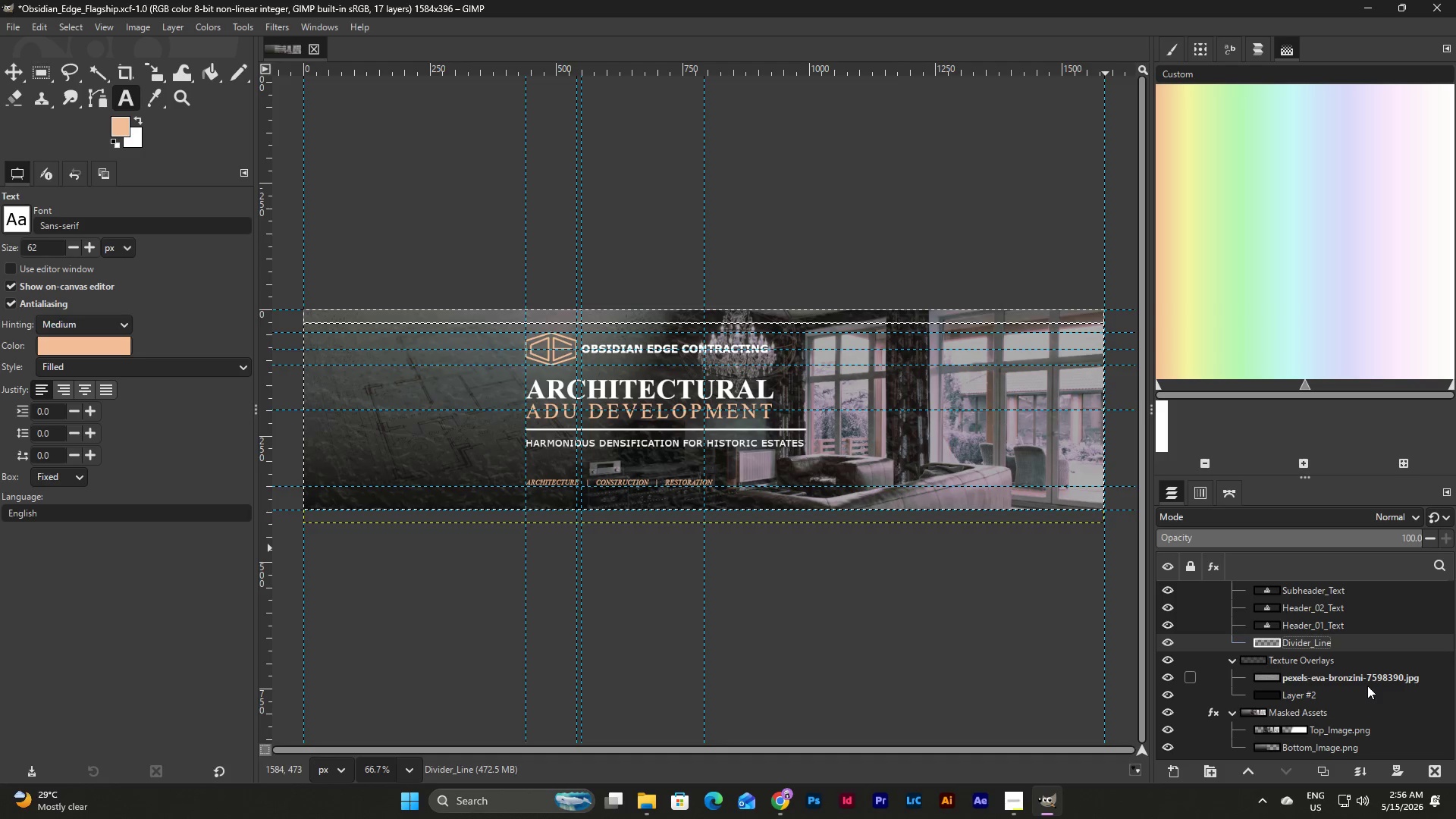 
wait(7.74)
 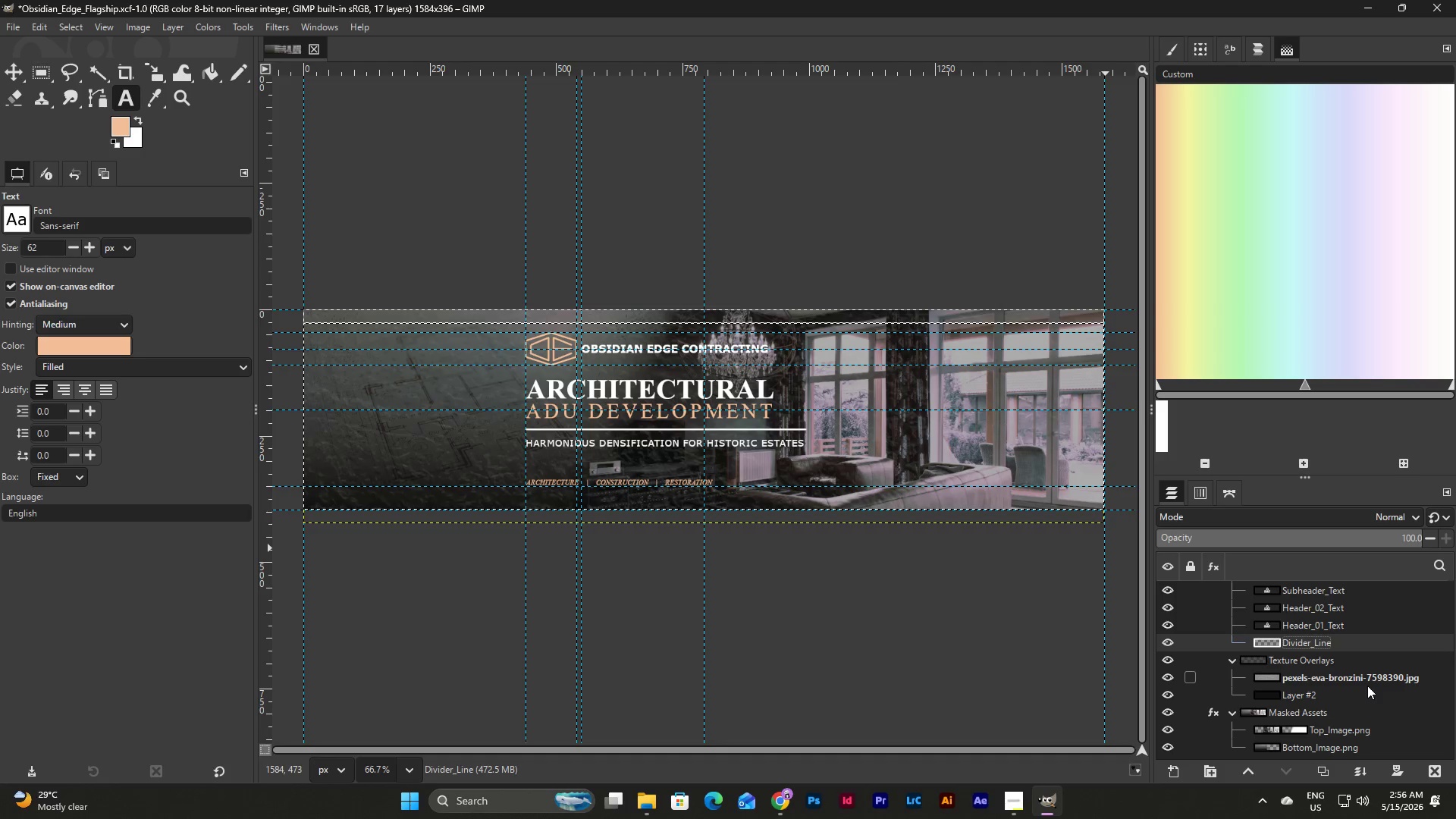 
left_click([1348, 644])
 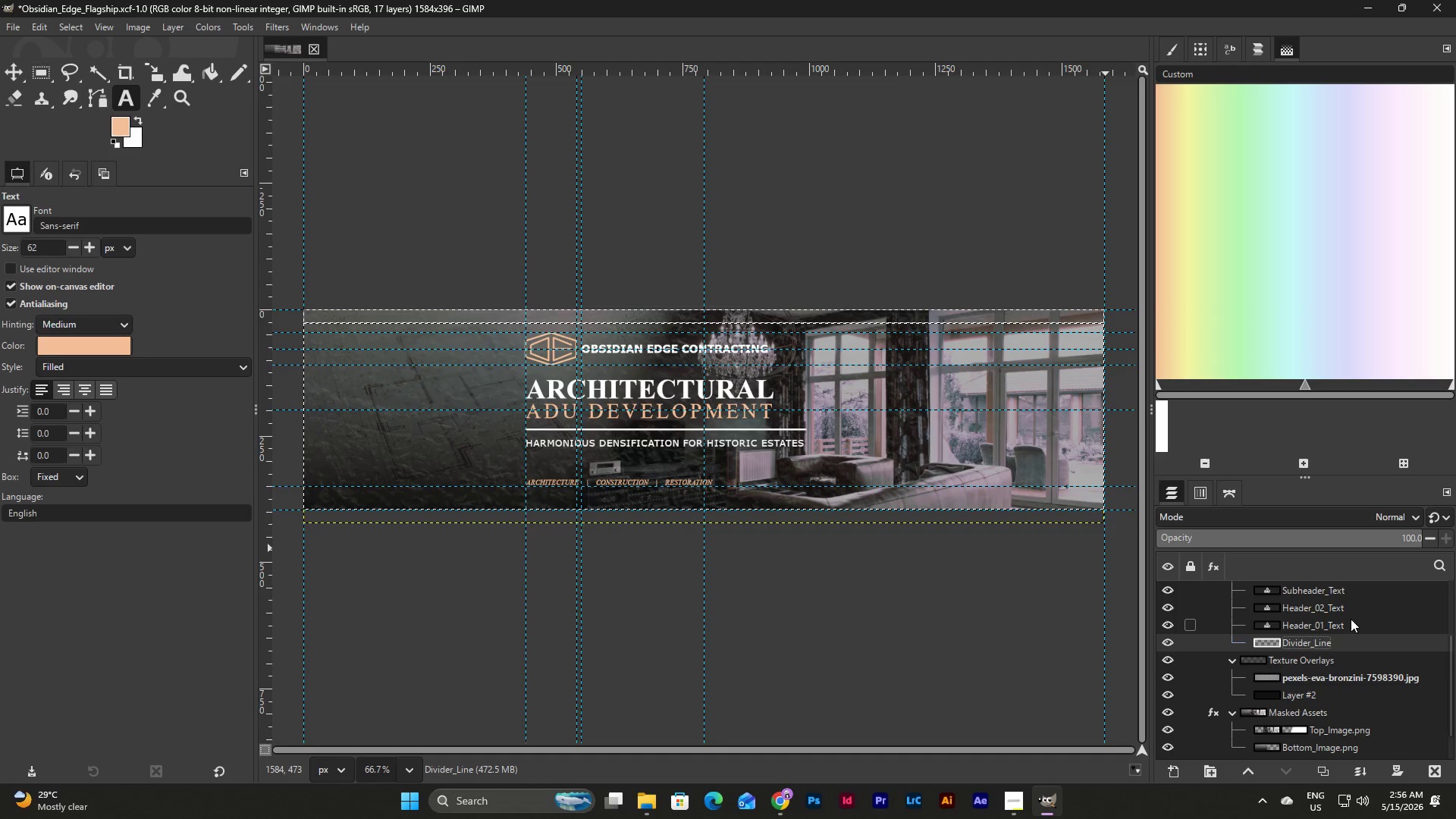 
scroll: coordinate [1357, 628], scroll_direction: up, amount: 2.0
 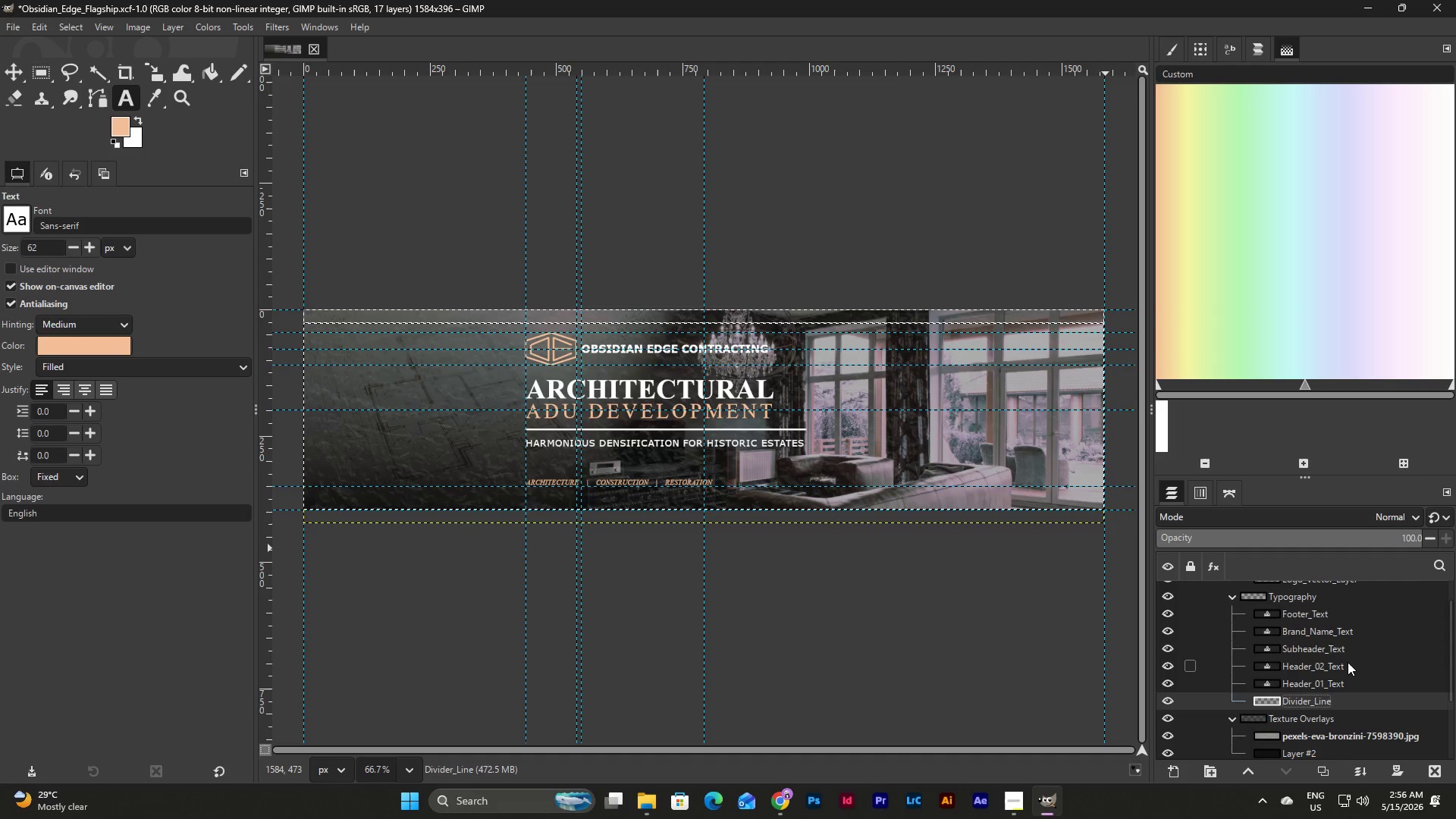 
wait(5.53)
 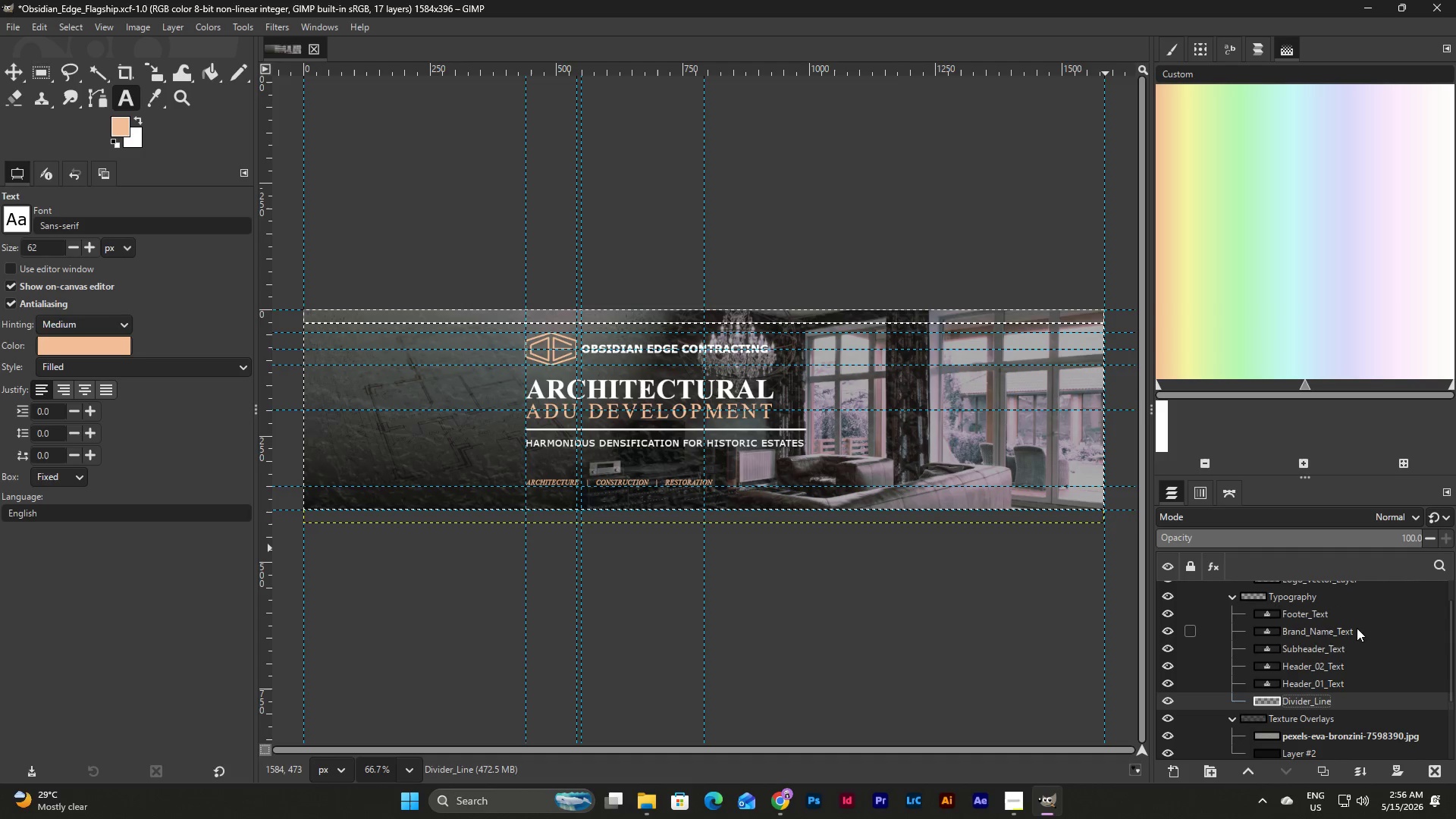 
scroll: coordinate [1348, 662], scroll_direction: down, amount: 1.0
 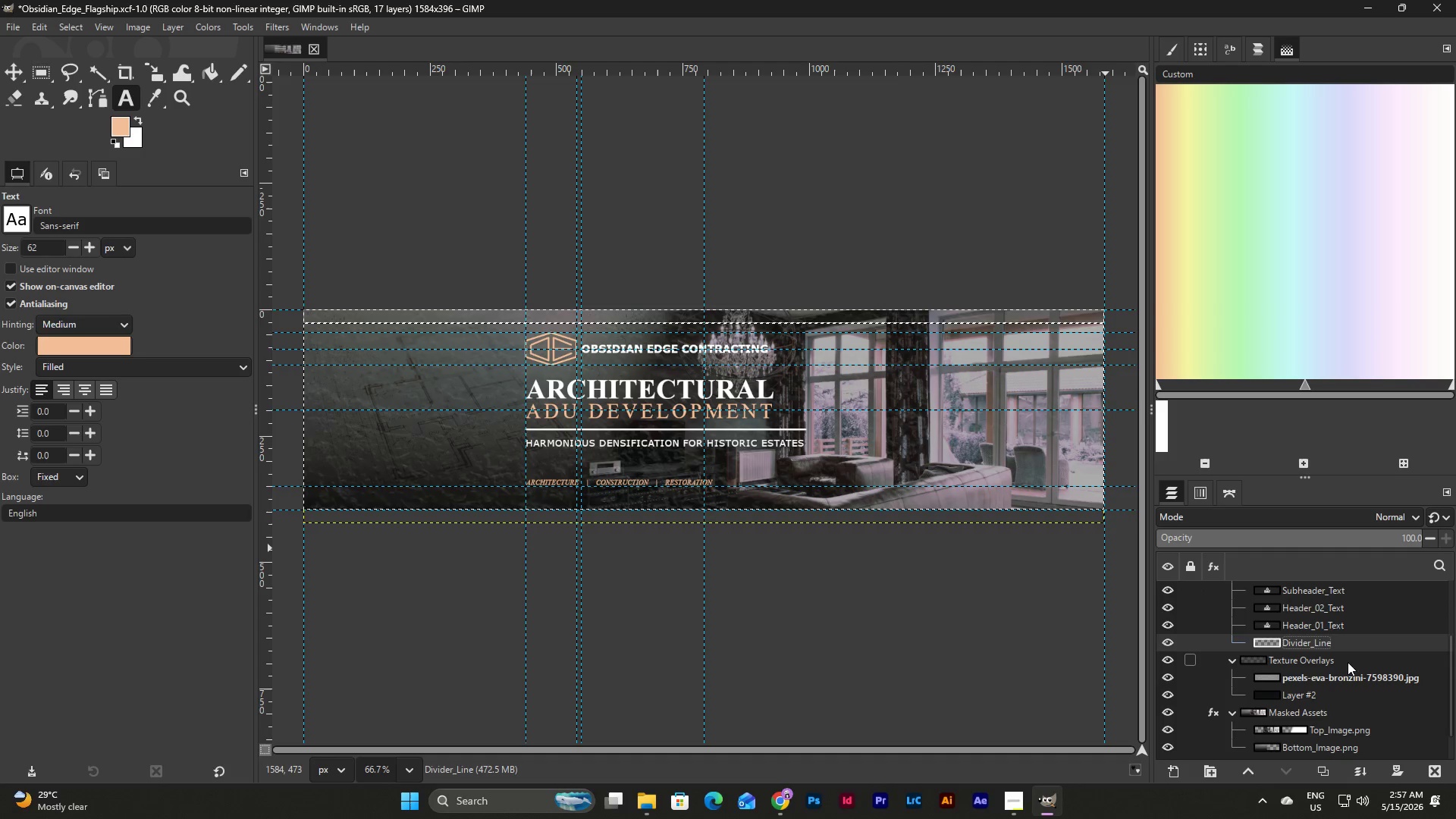 
left_click([1344, 679])
 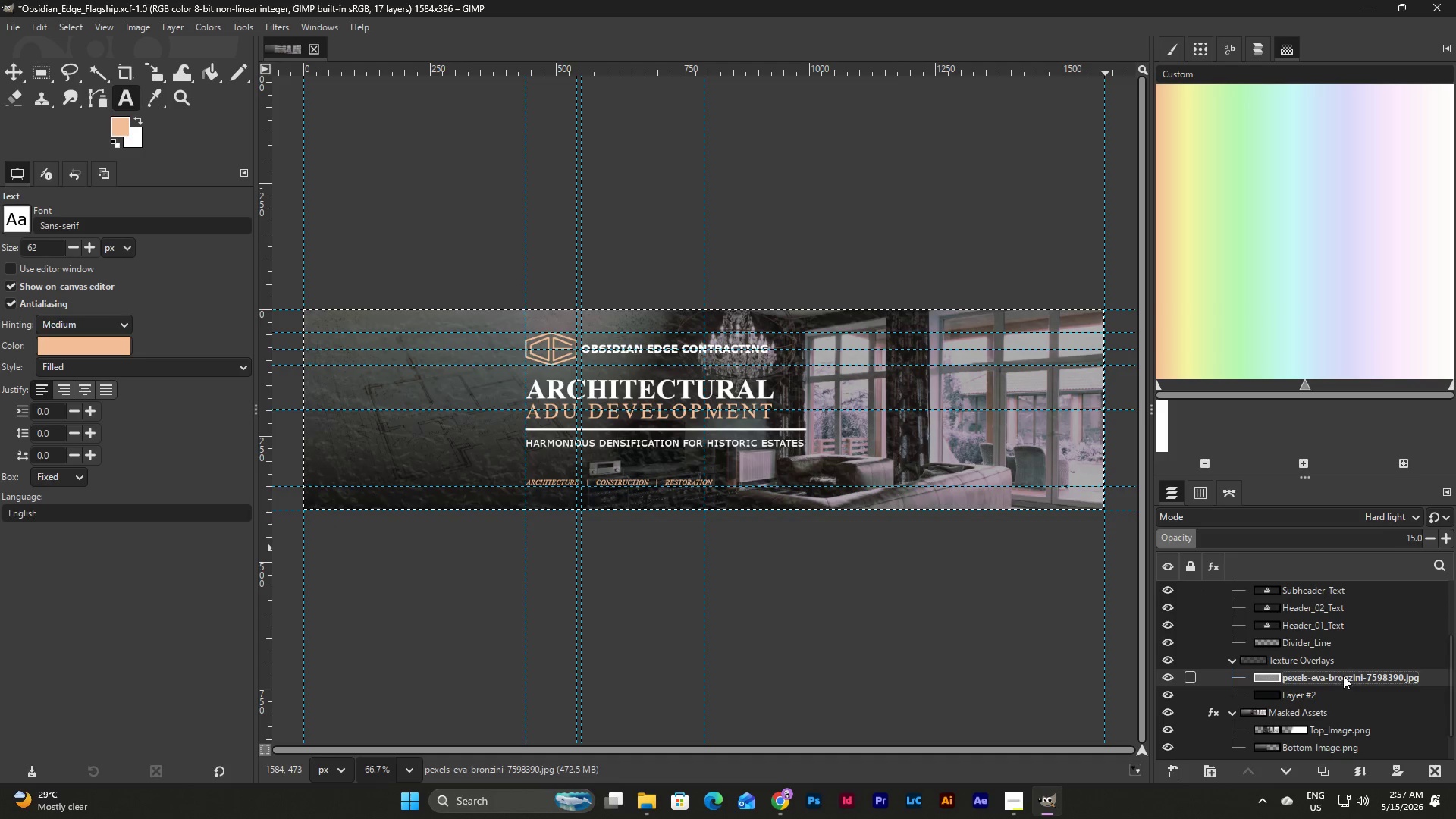 
left_click([1345, 659])
 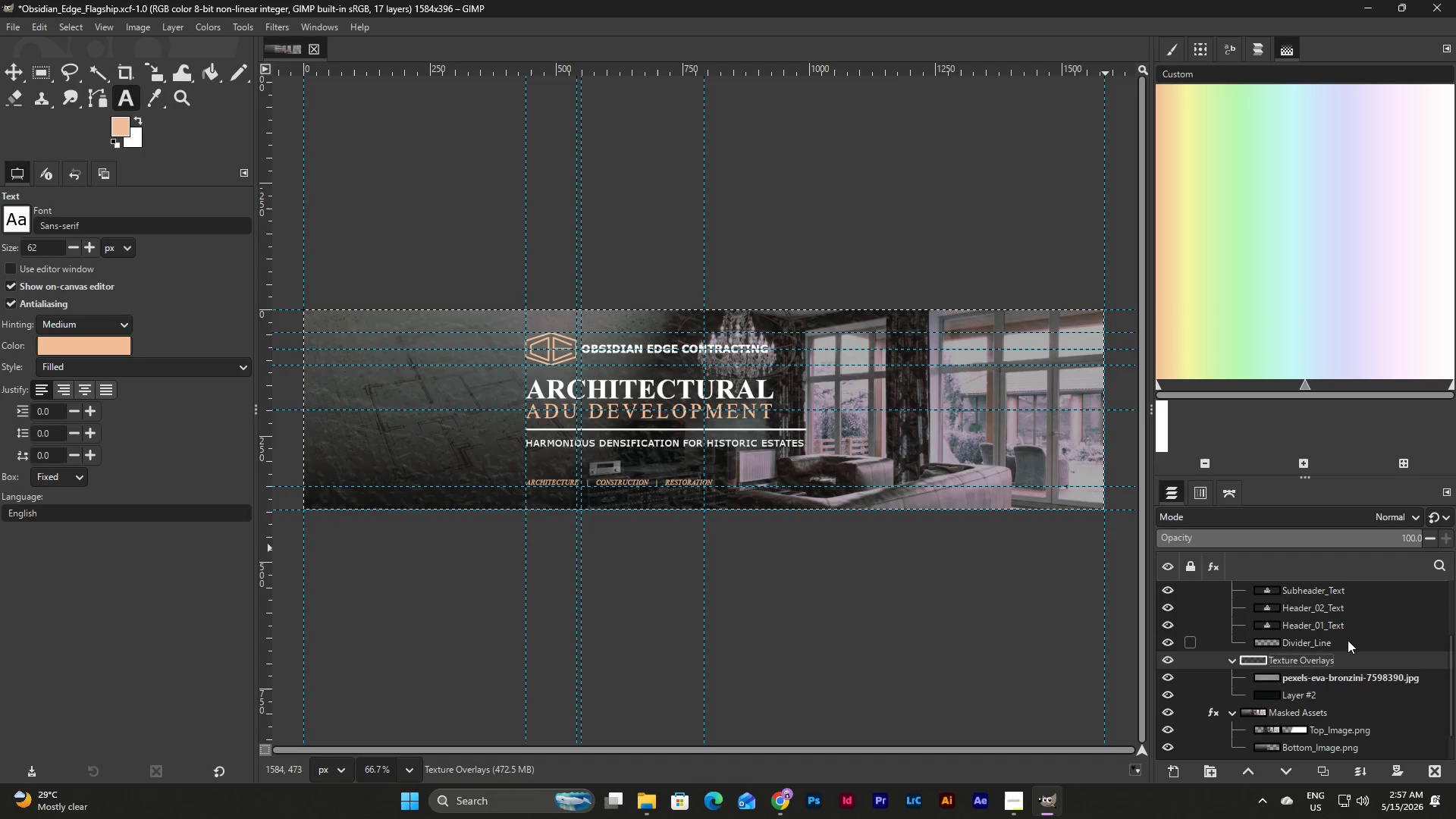 
scroll: coordinate [1353, 645], scroll_direction: up, amount: 5.0
 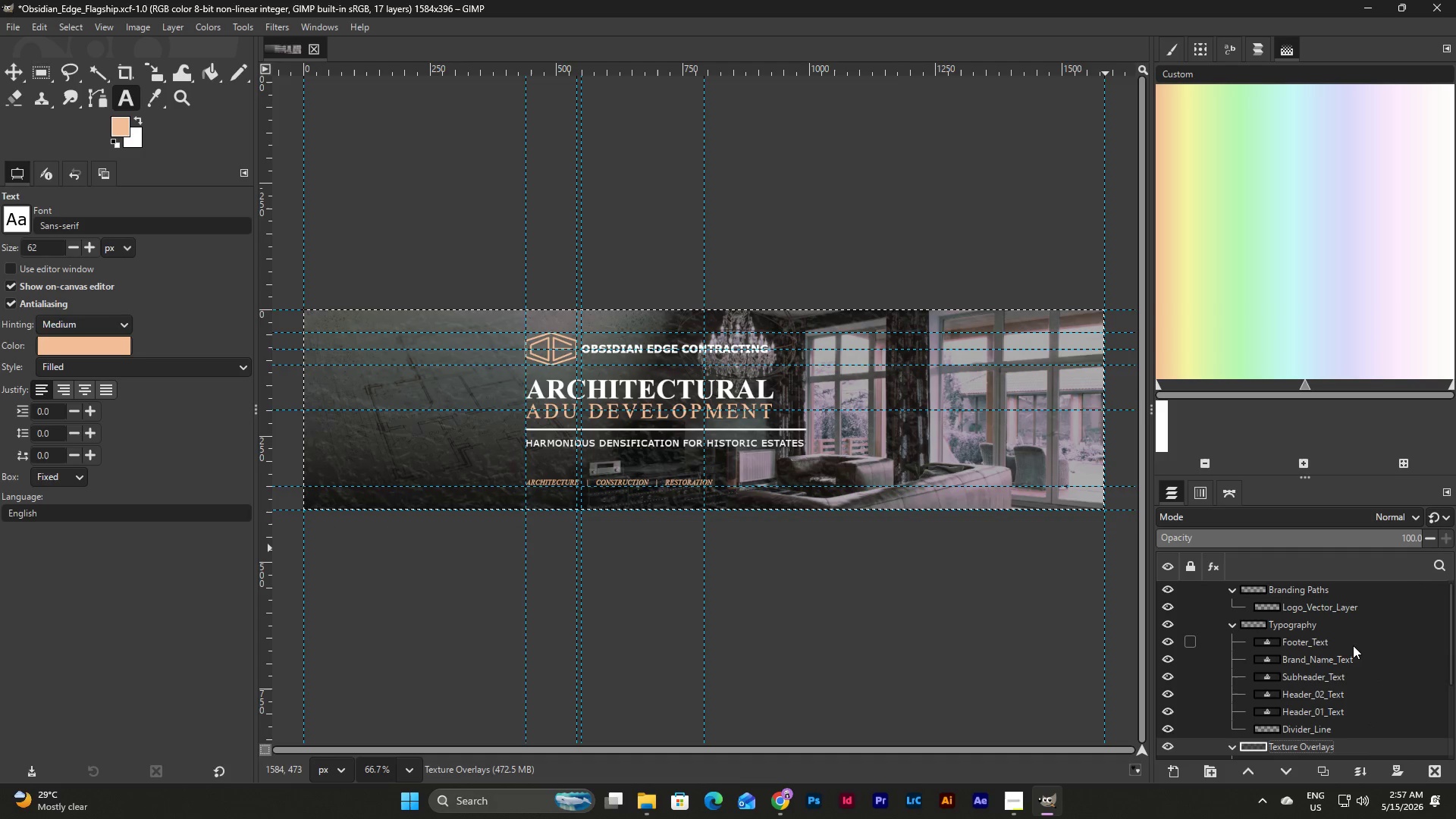 
scroll: coordinate [1353, 645], scroll_direction: down, amount: 4.0
 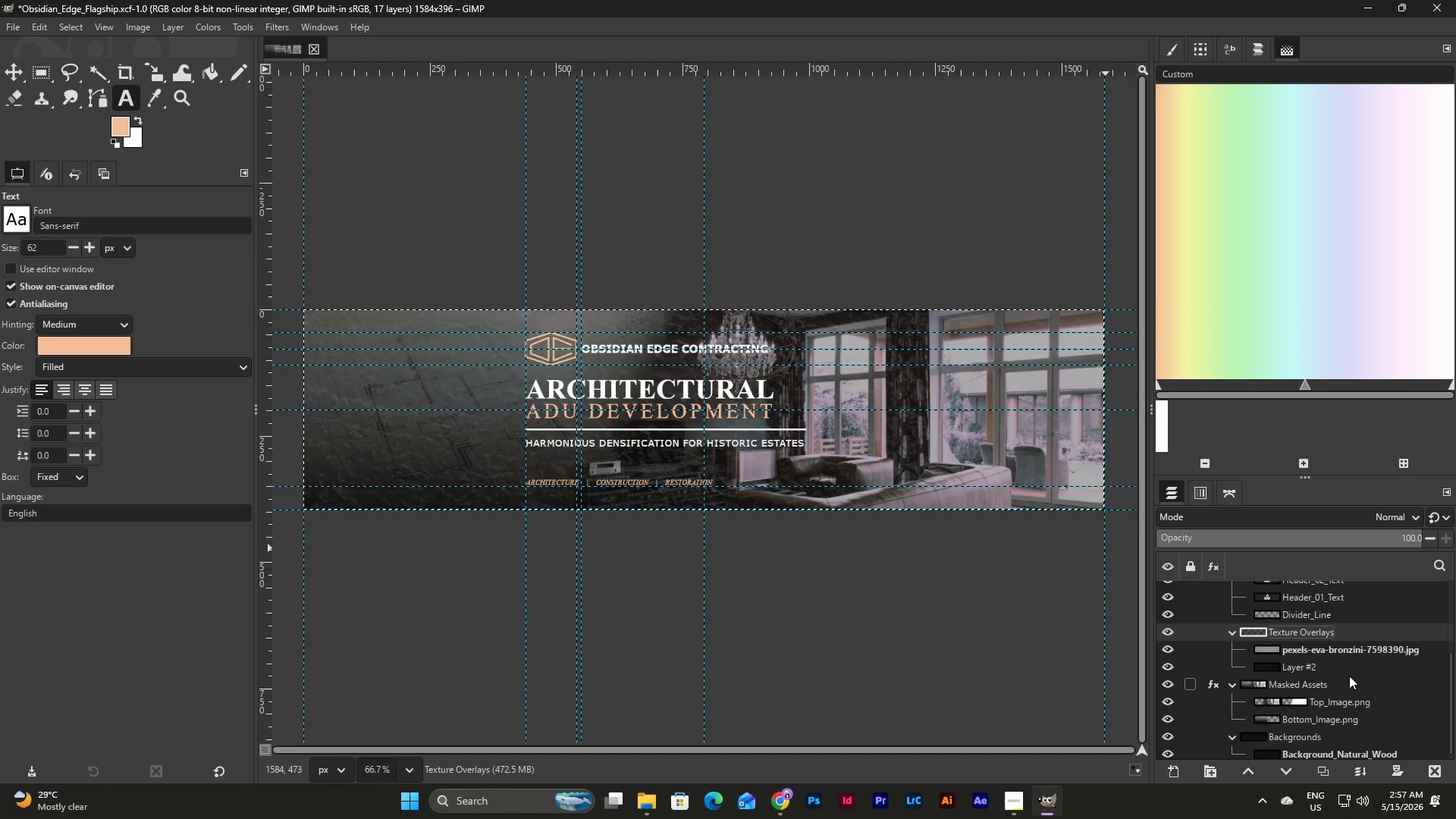 
left_click([1345, 647])
 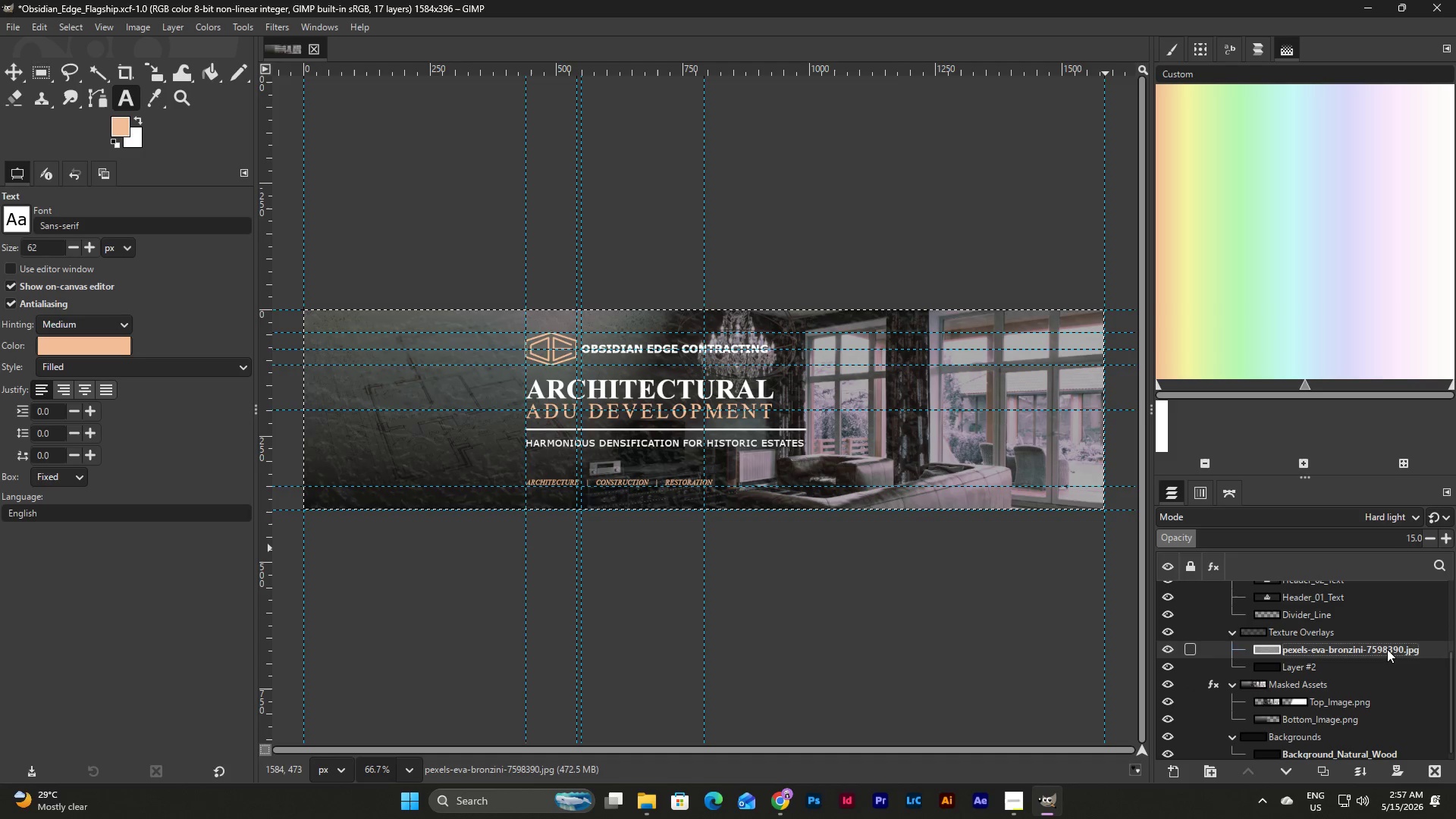 
double_click([1387, 649])
 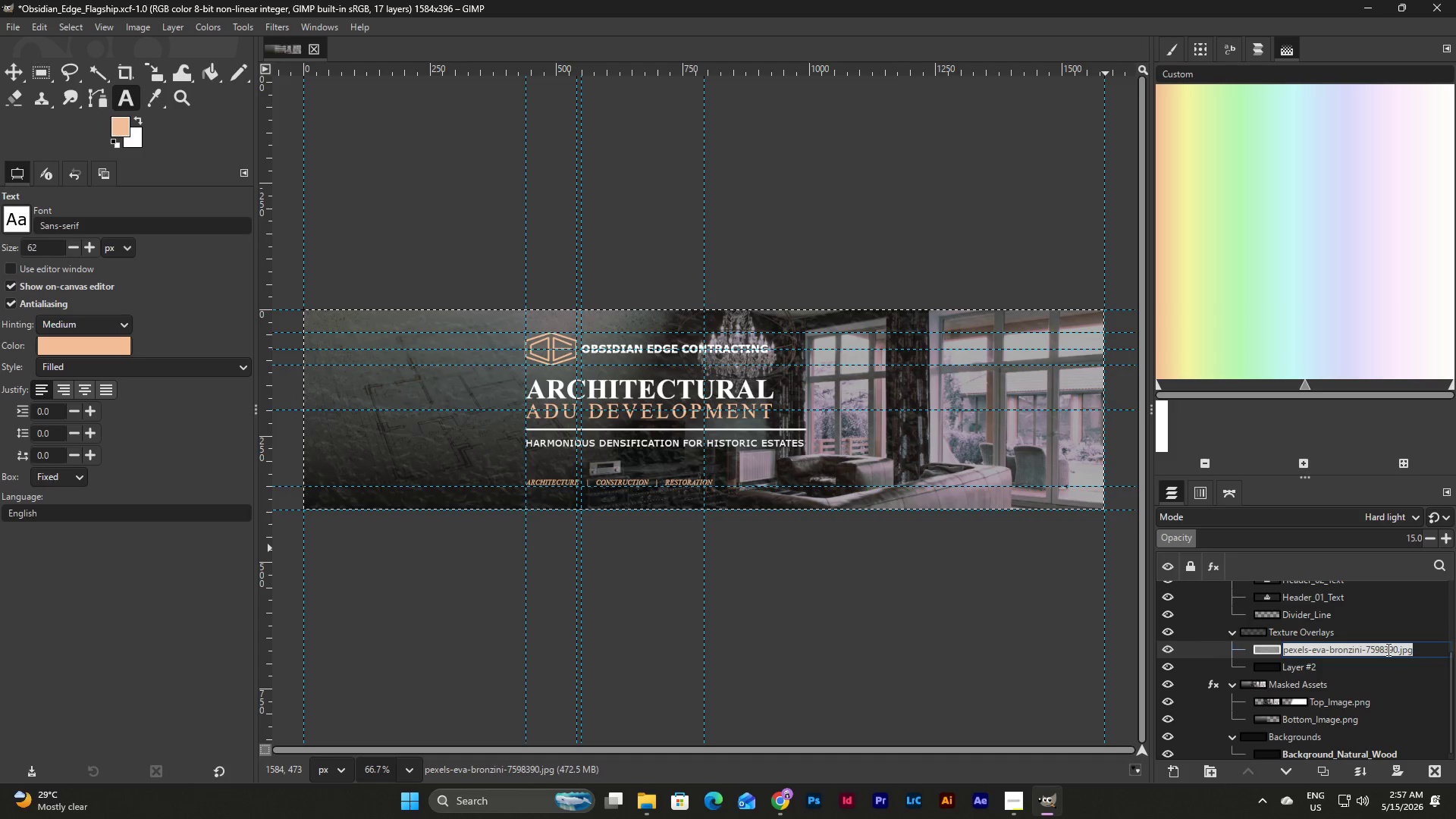 
type(Texture_01_Overlay)
 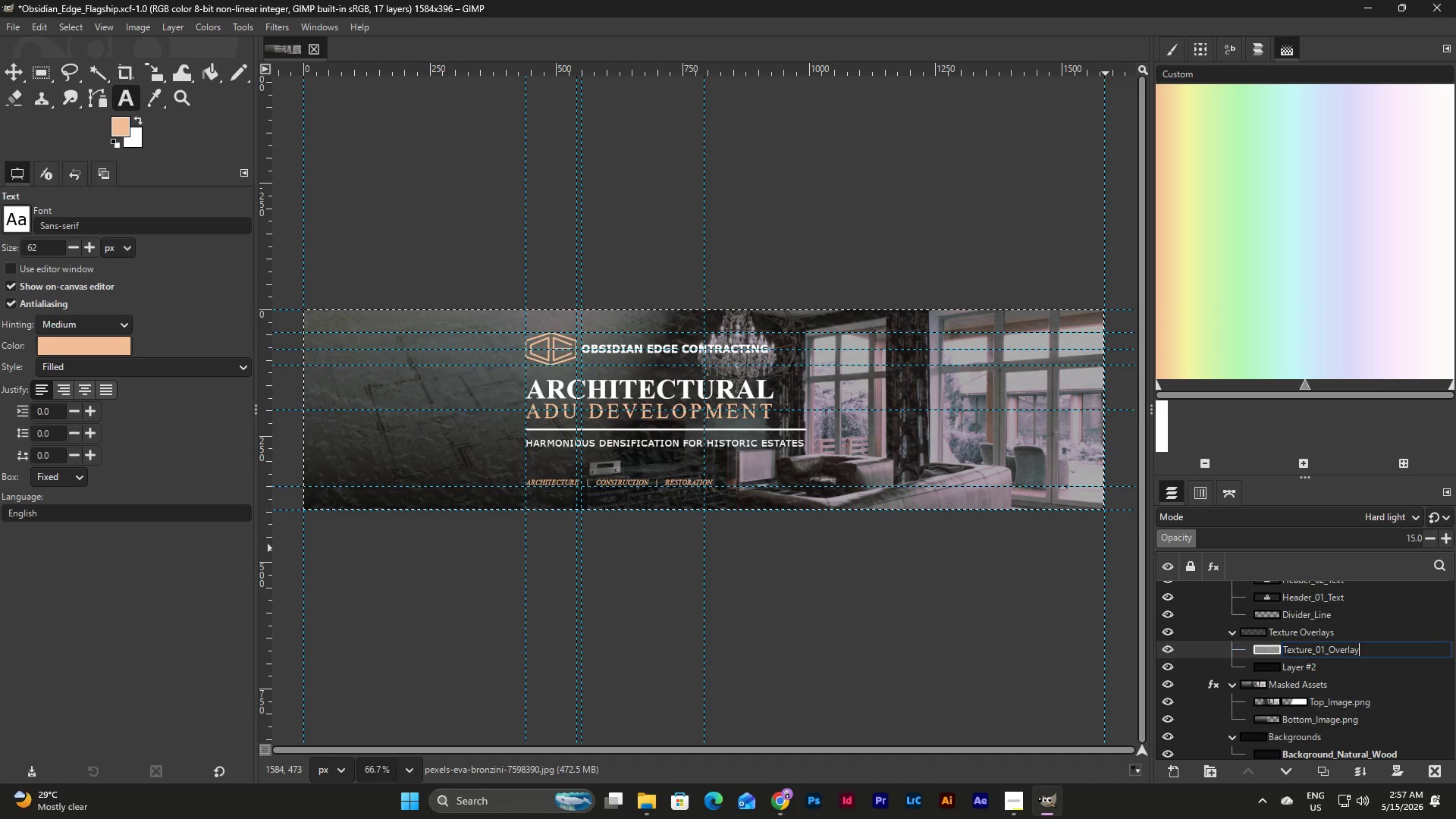 
left_click([1330, 668])
 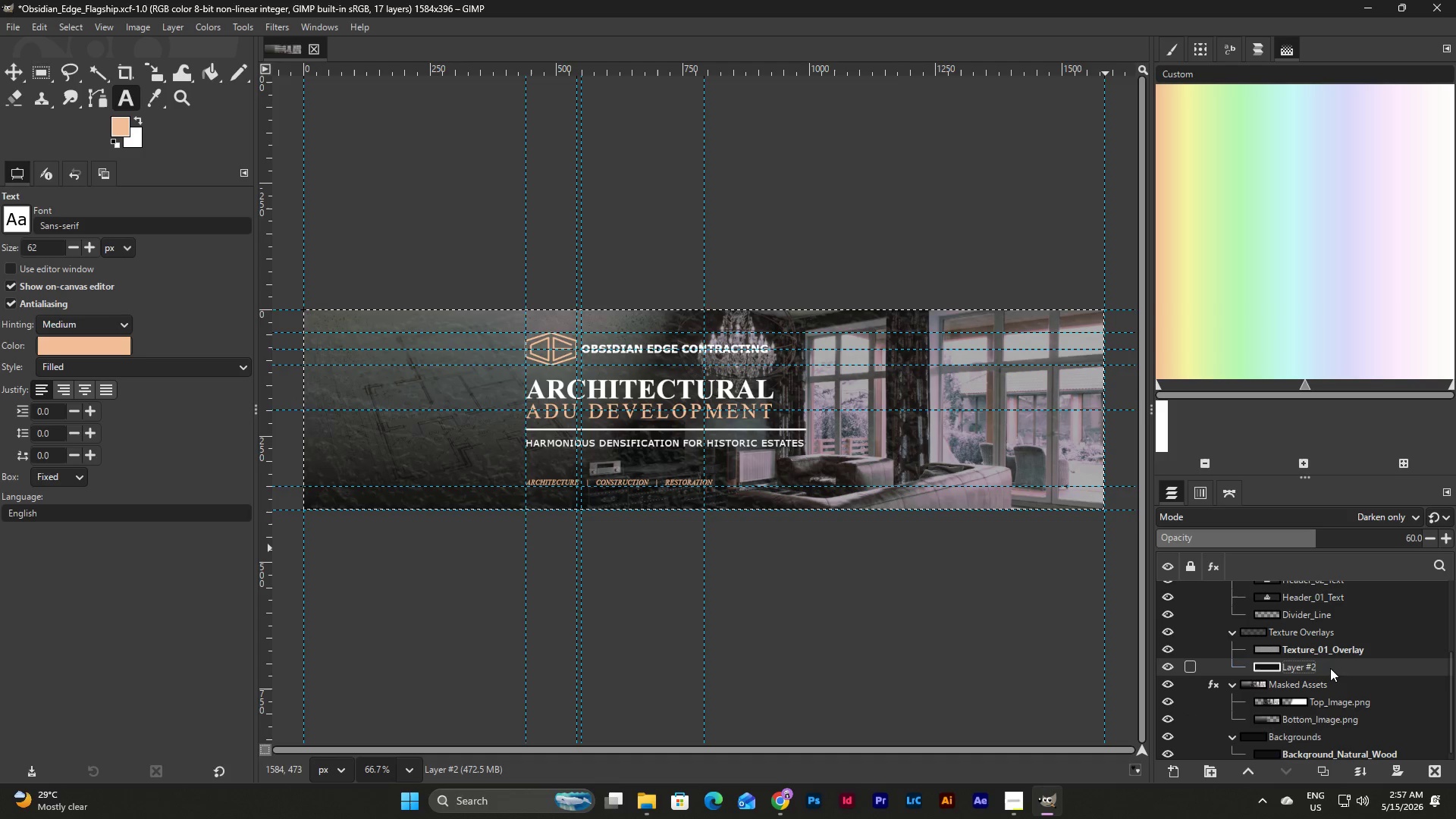 
double_click([1330, 668])
 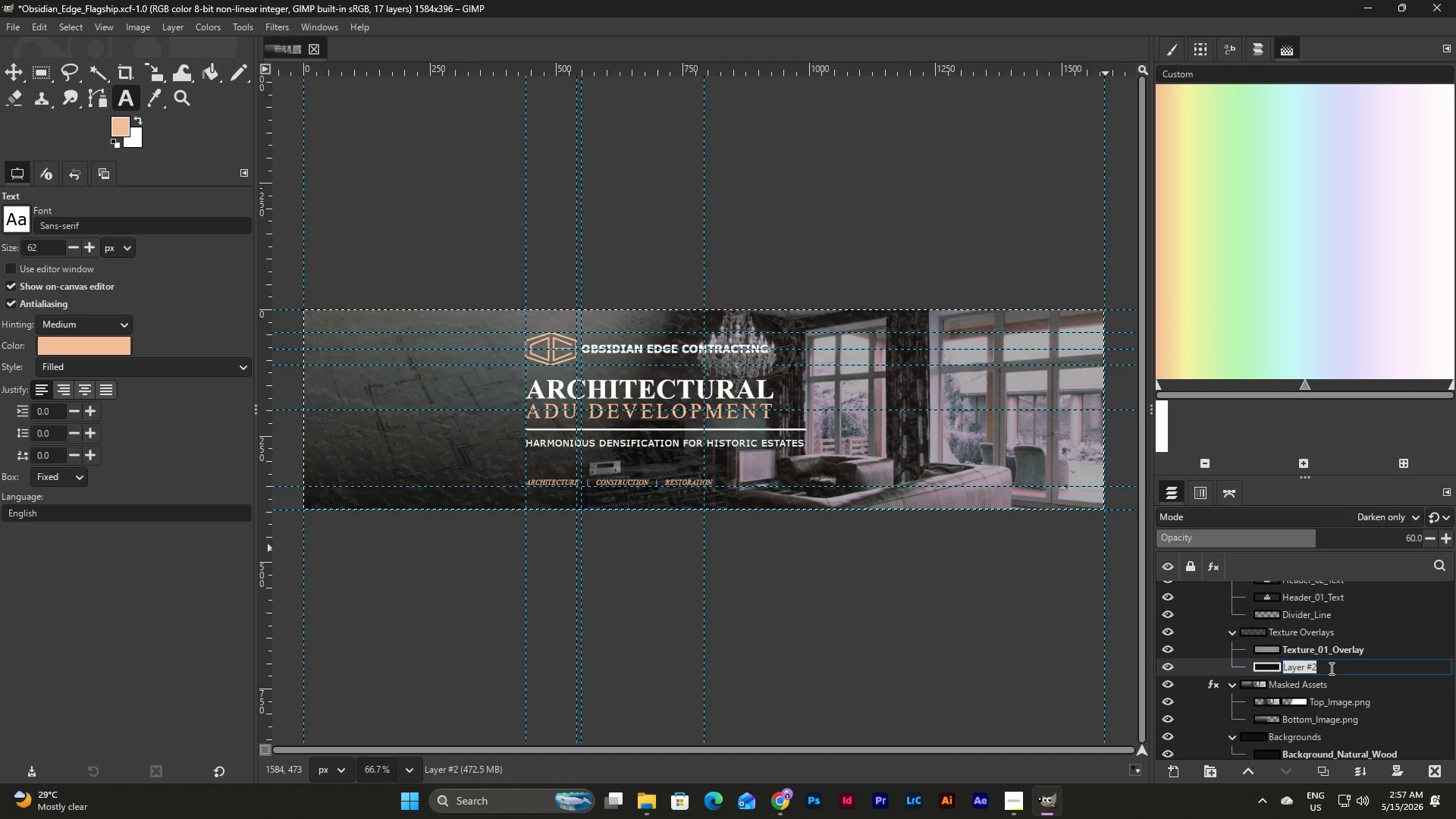 
type(Texut)
key(Backspace)
key(Backspace)
type(ture_02)
 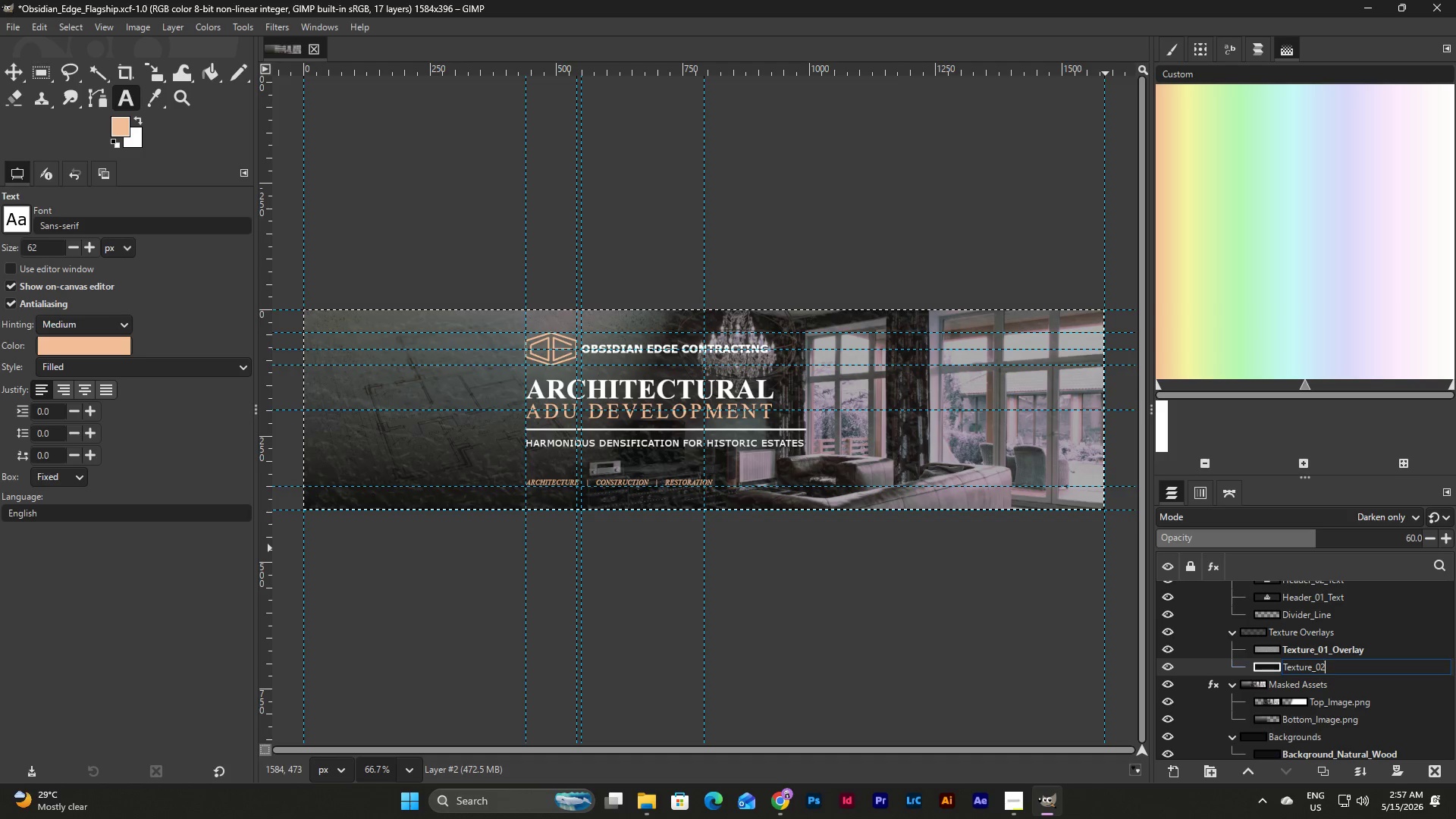 
left_click([1024, 811])